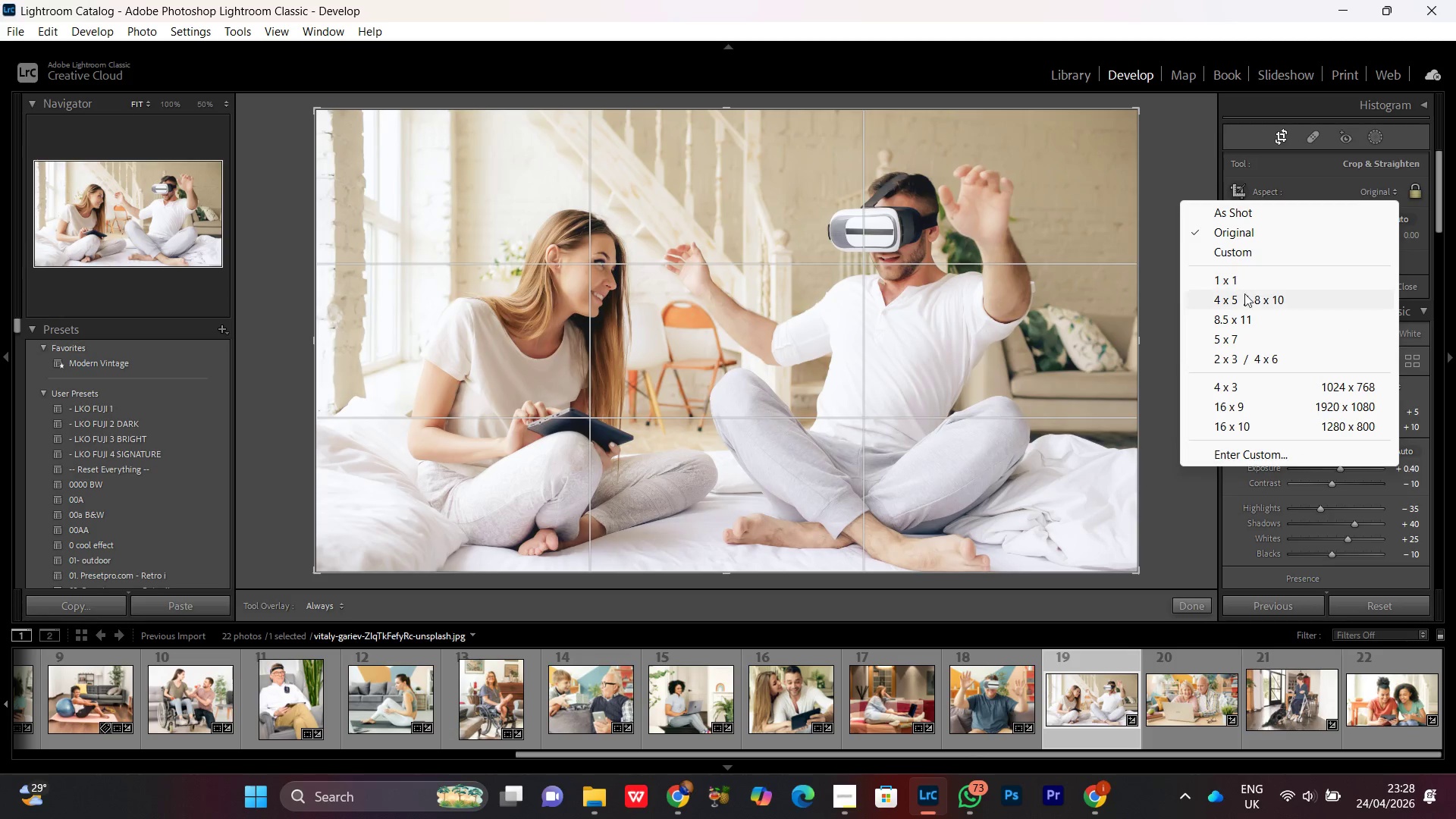 
left_click([1241, 303])
 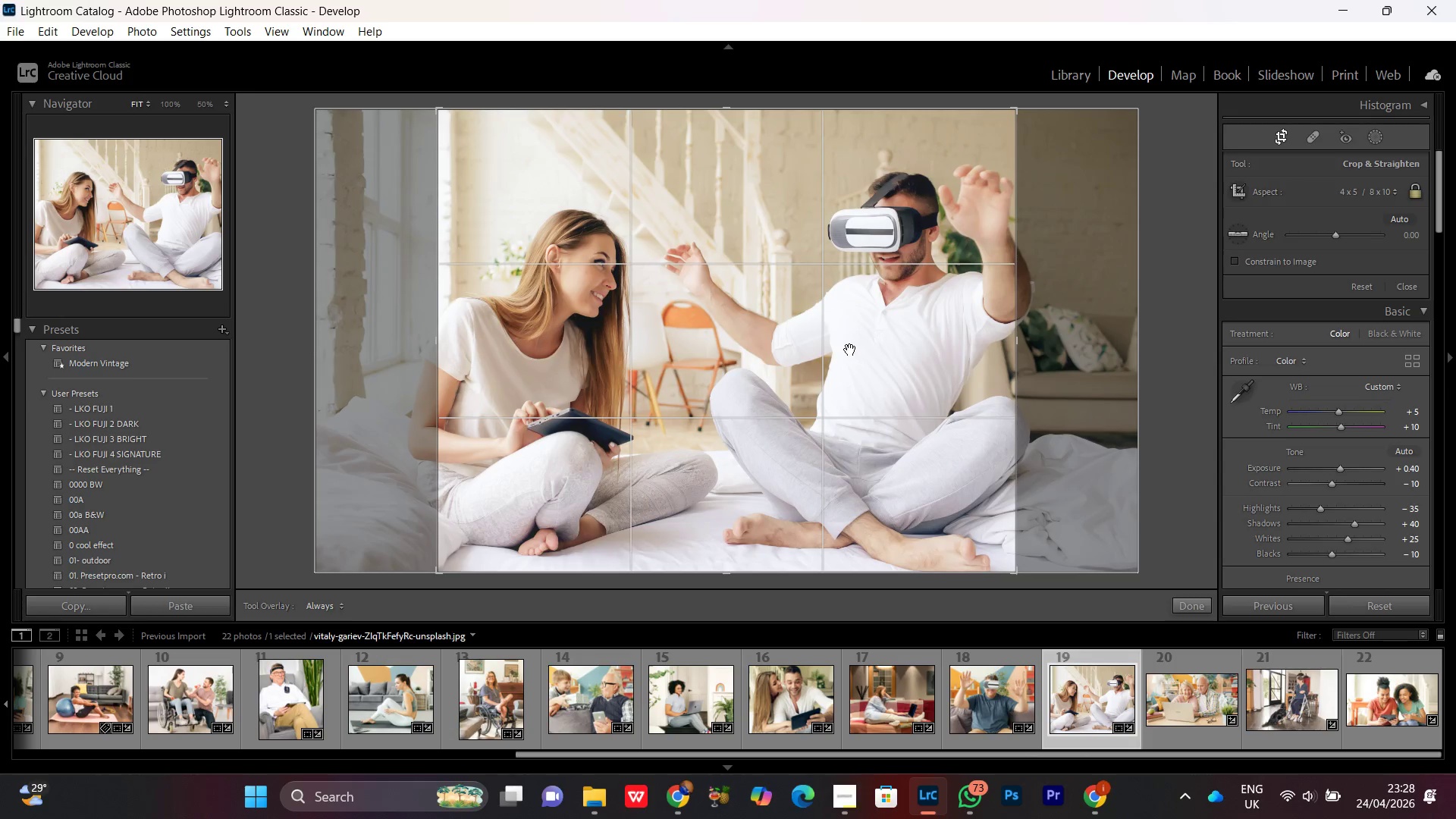 
left_click_drag(start_coordinate=[748, 353], to_coordinate=[750, 348])
 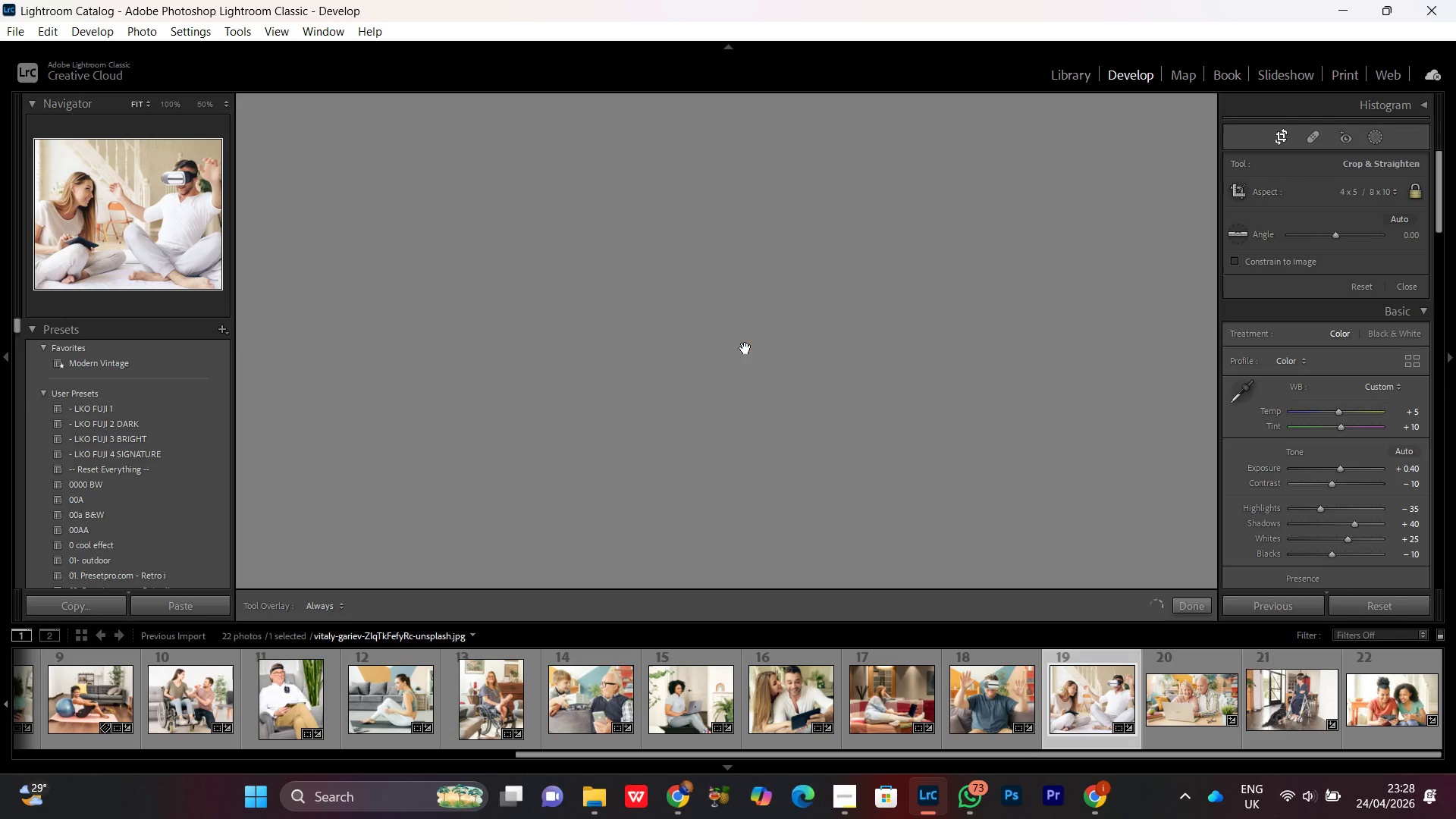 
double_click([745, 348])
 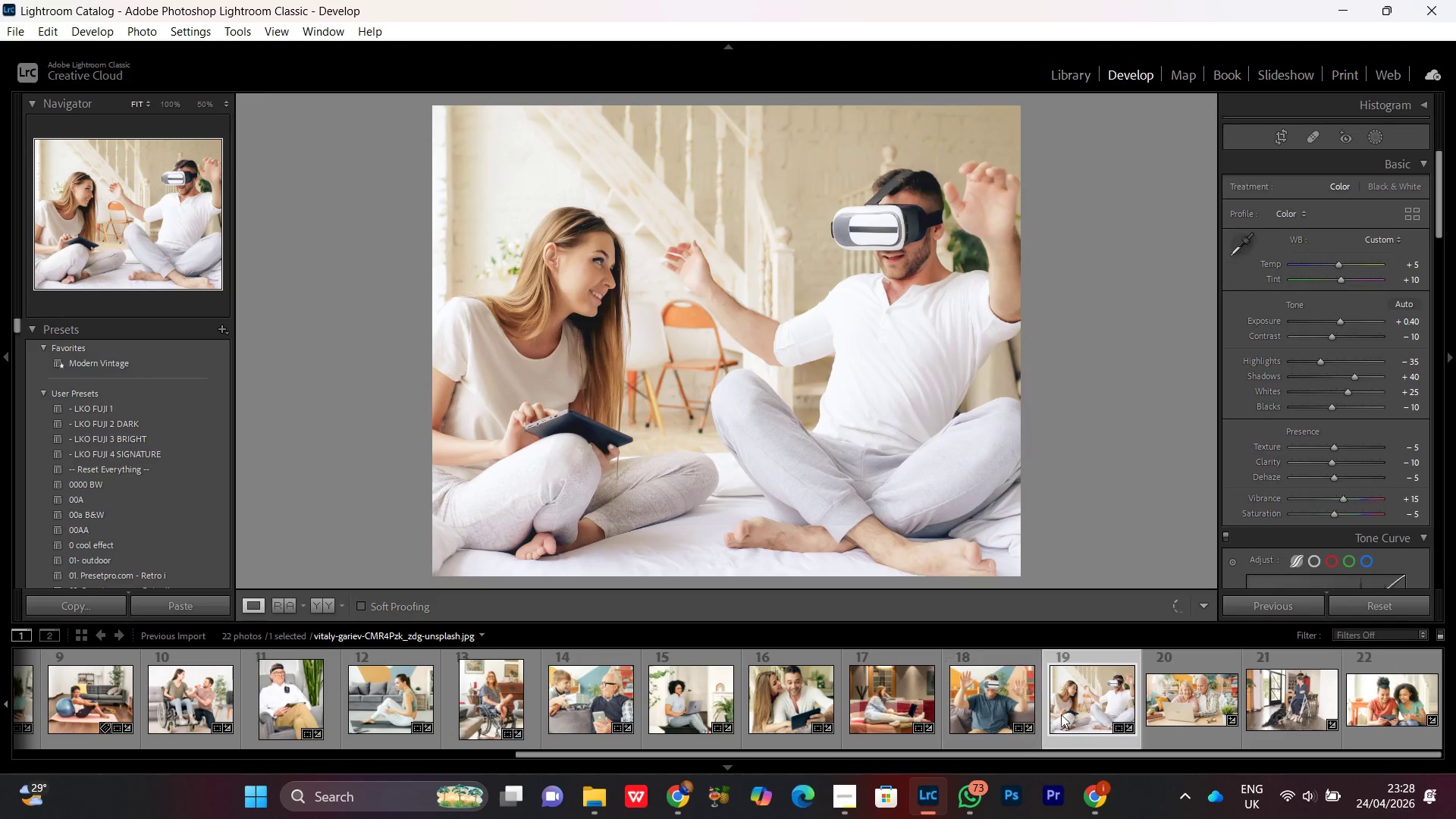 
left_click([1172, 720])
 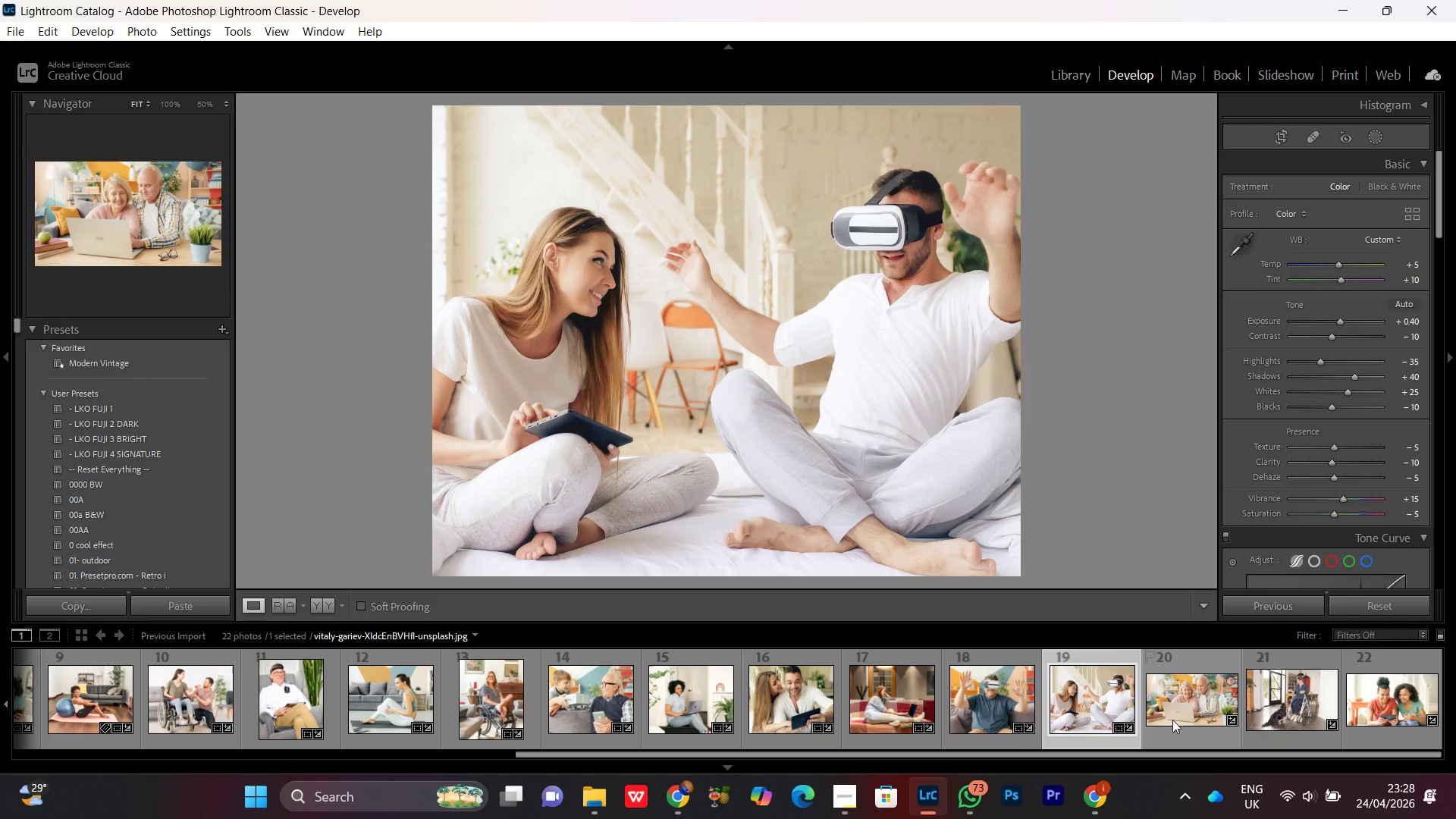 
scroll: coordinate [1133, 747], scroll_direction: down, amount: 6.0
 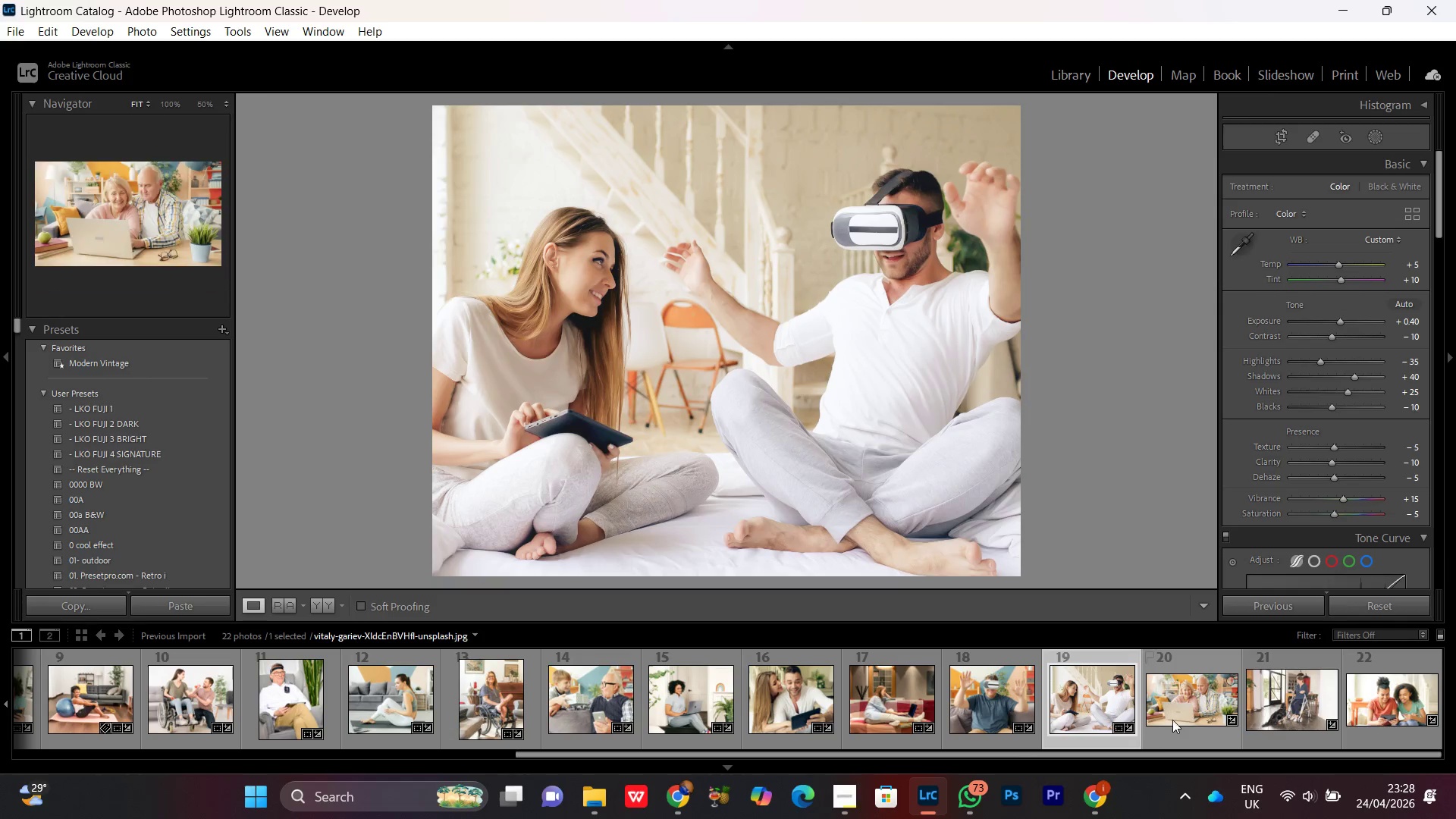 
double_click([1172, 720])
 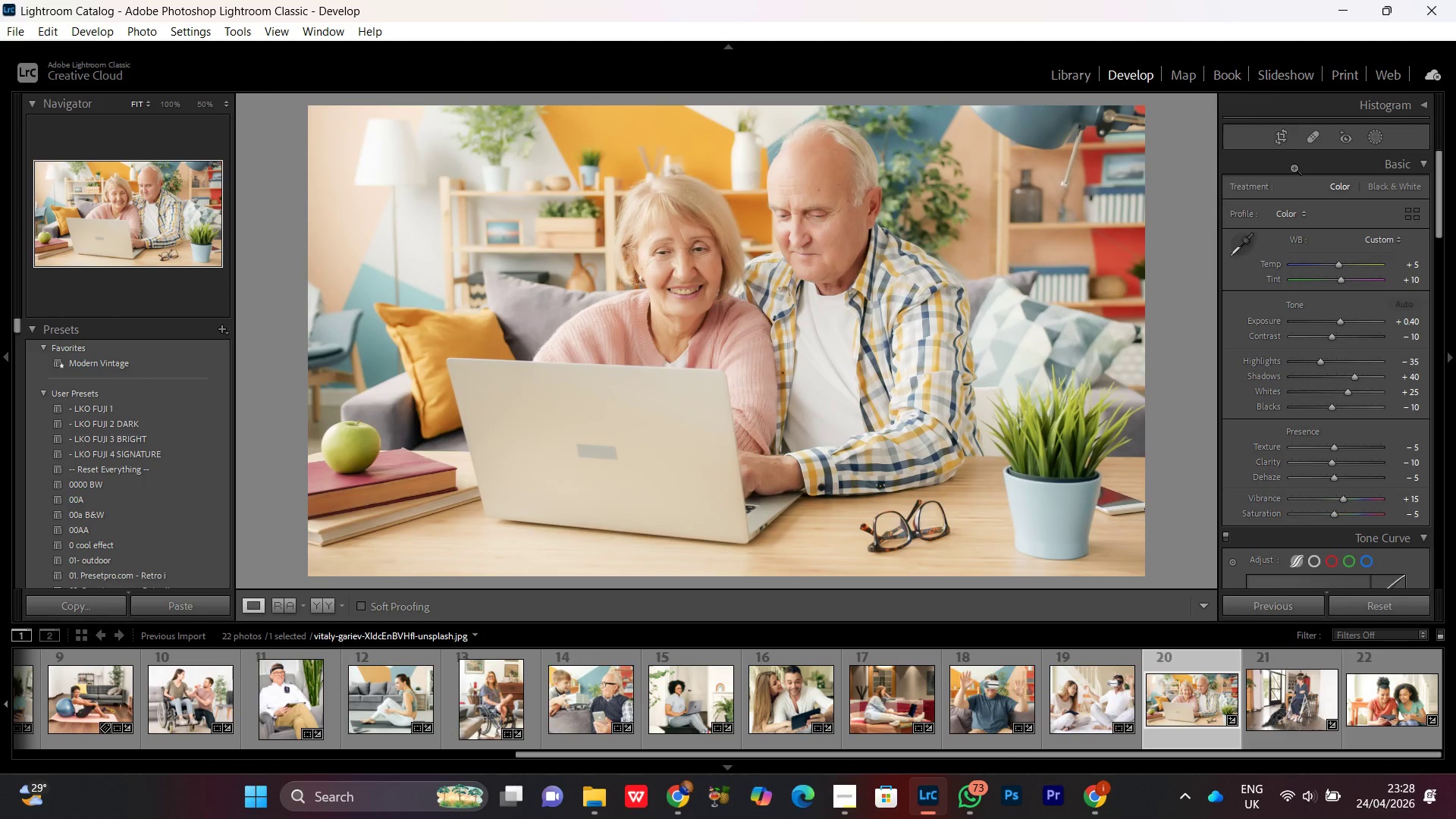 
wait(5.33)
 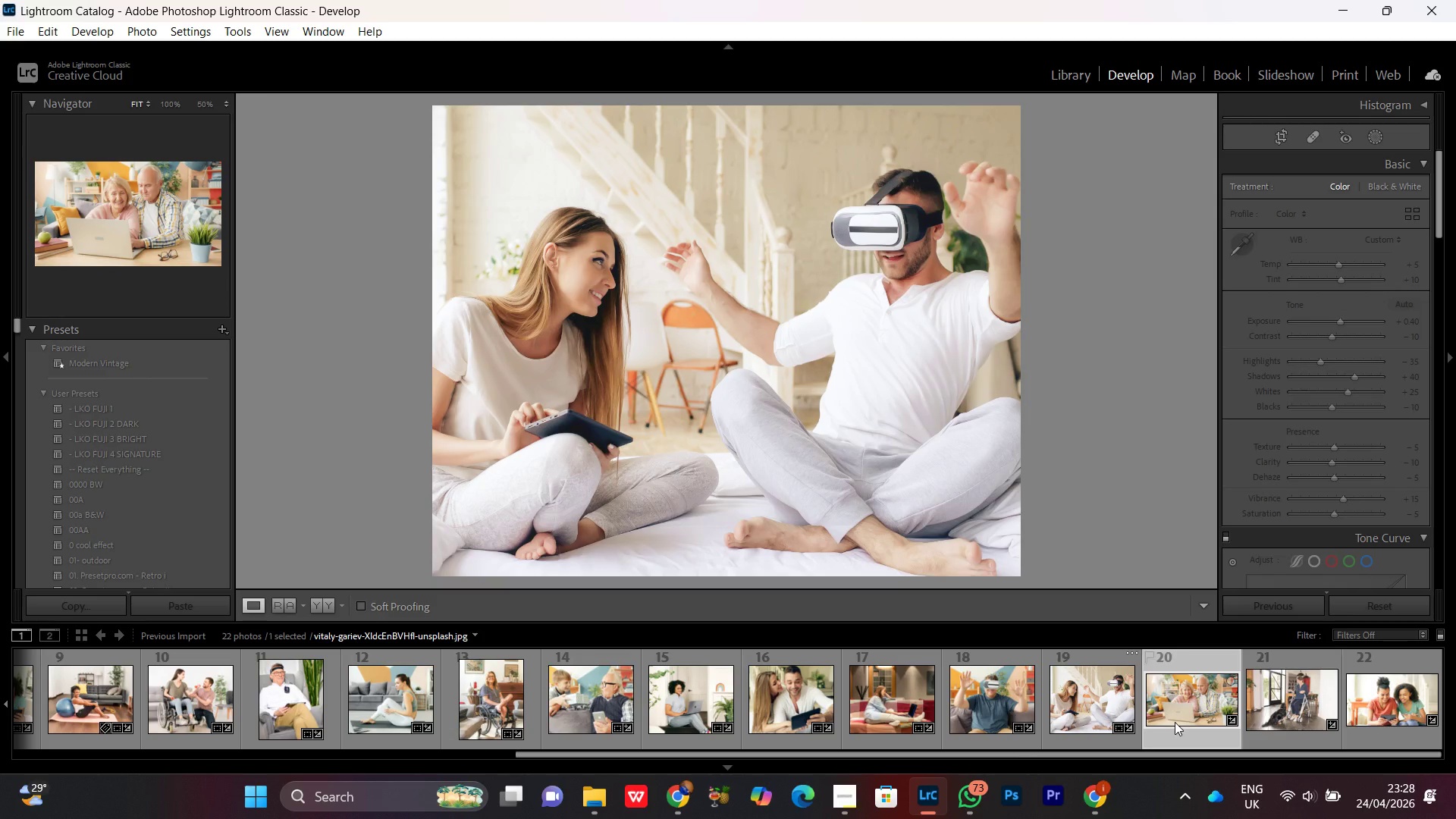 
left_click([1277, 140])
 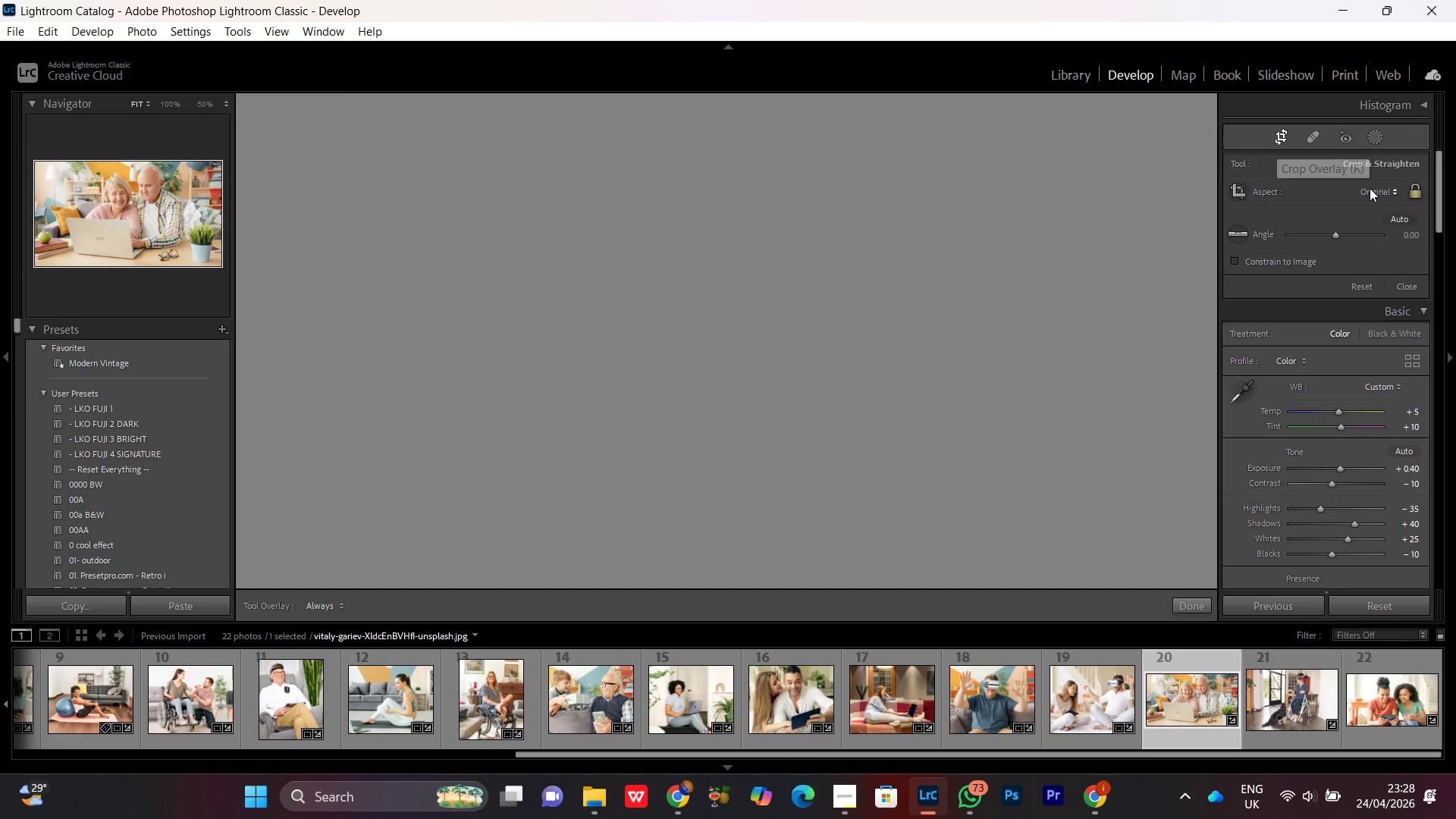 
left_click([1370, 187])
 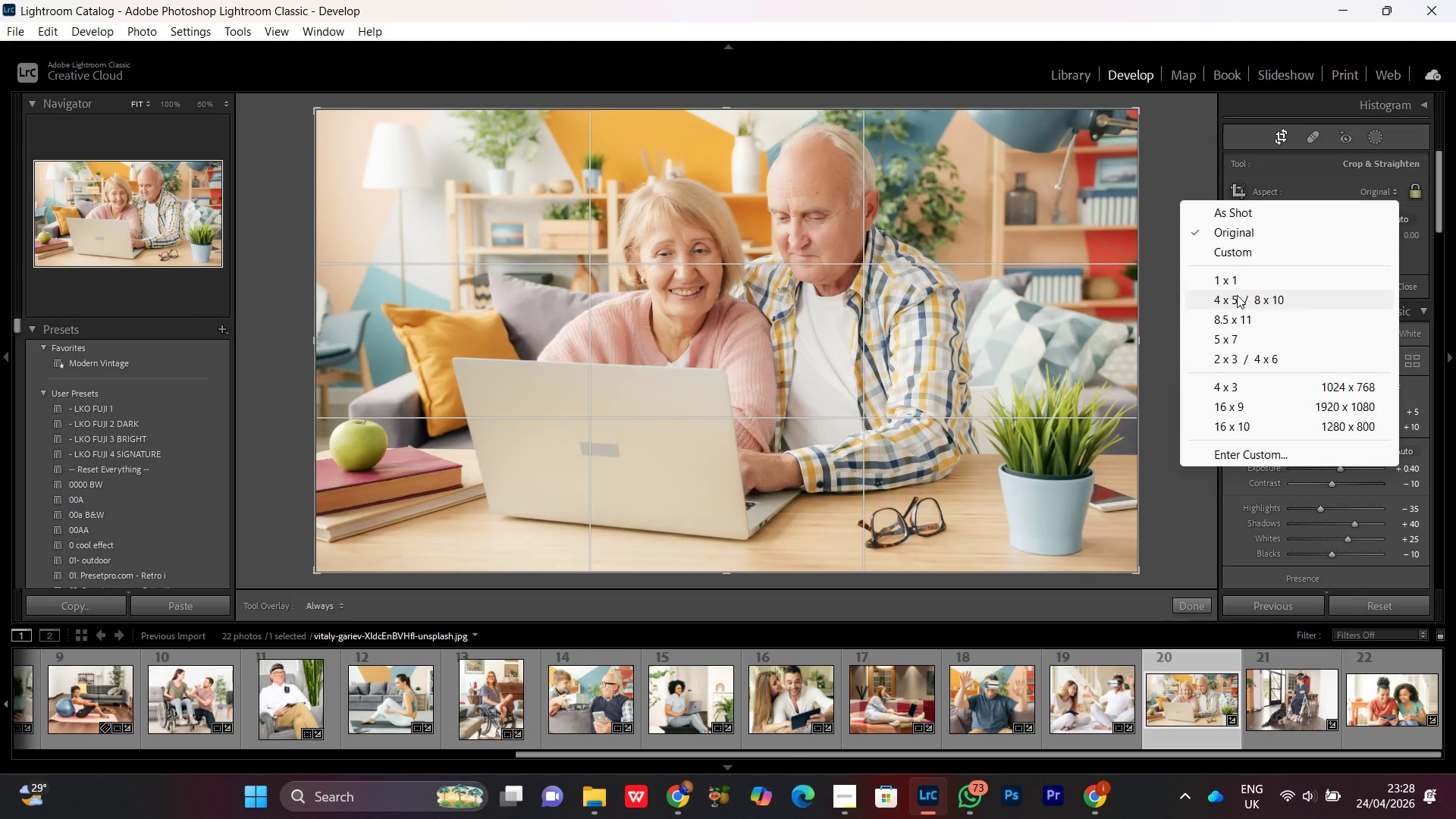 
left_click([1237, 296])
 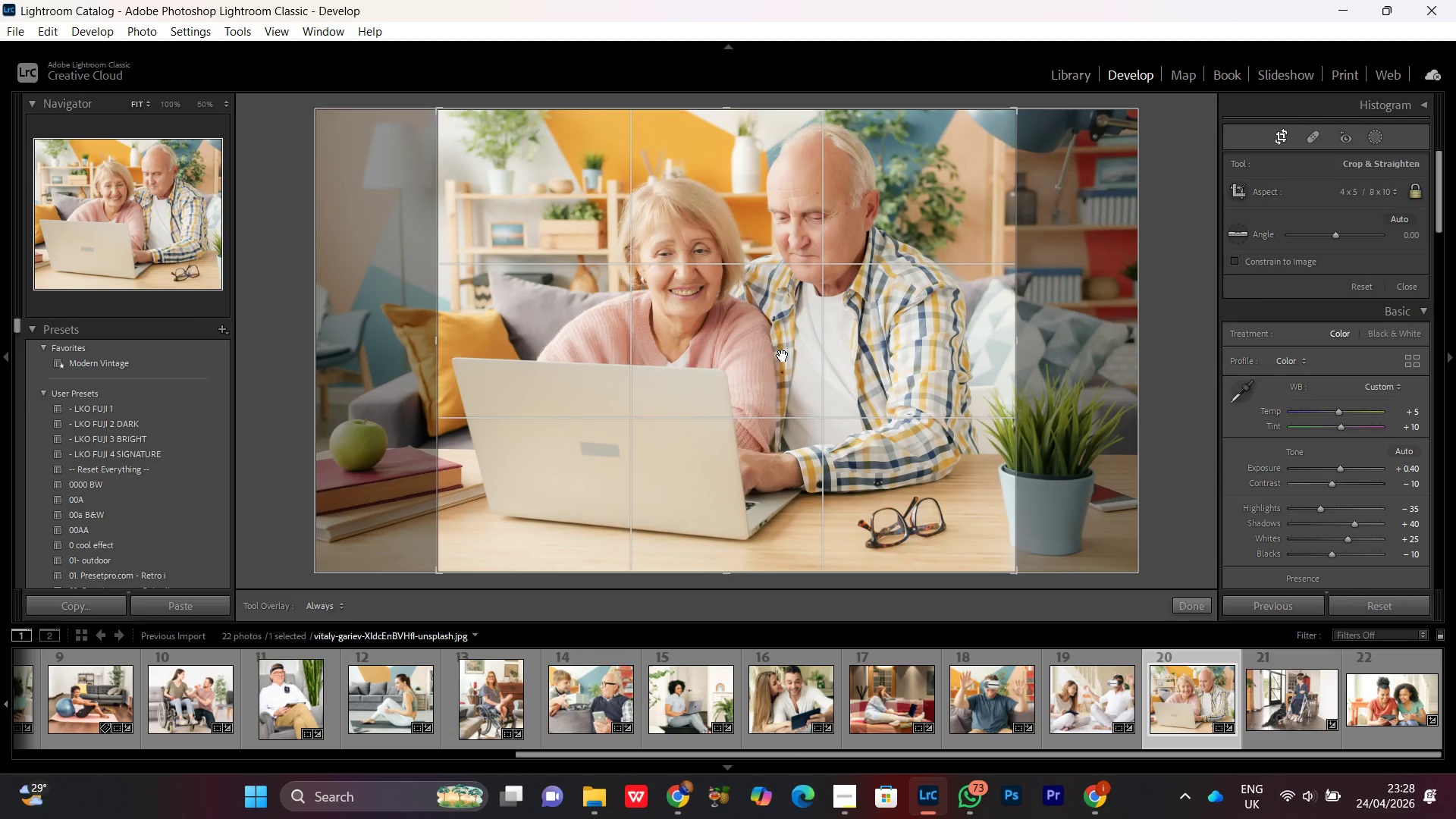 
left_click_drag(start_coordinate=[774, 363], to_coordinate=[793, 359])
 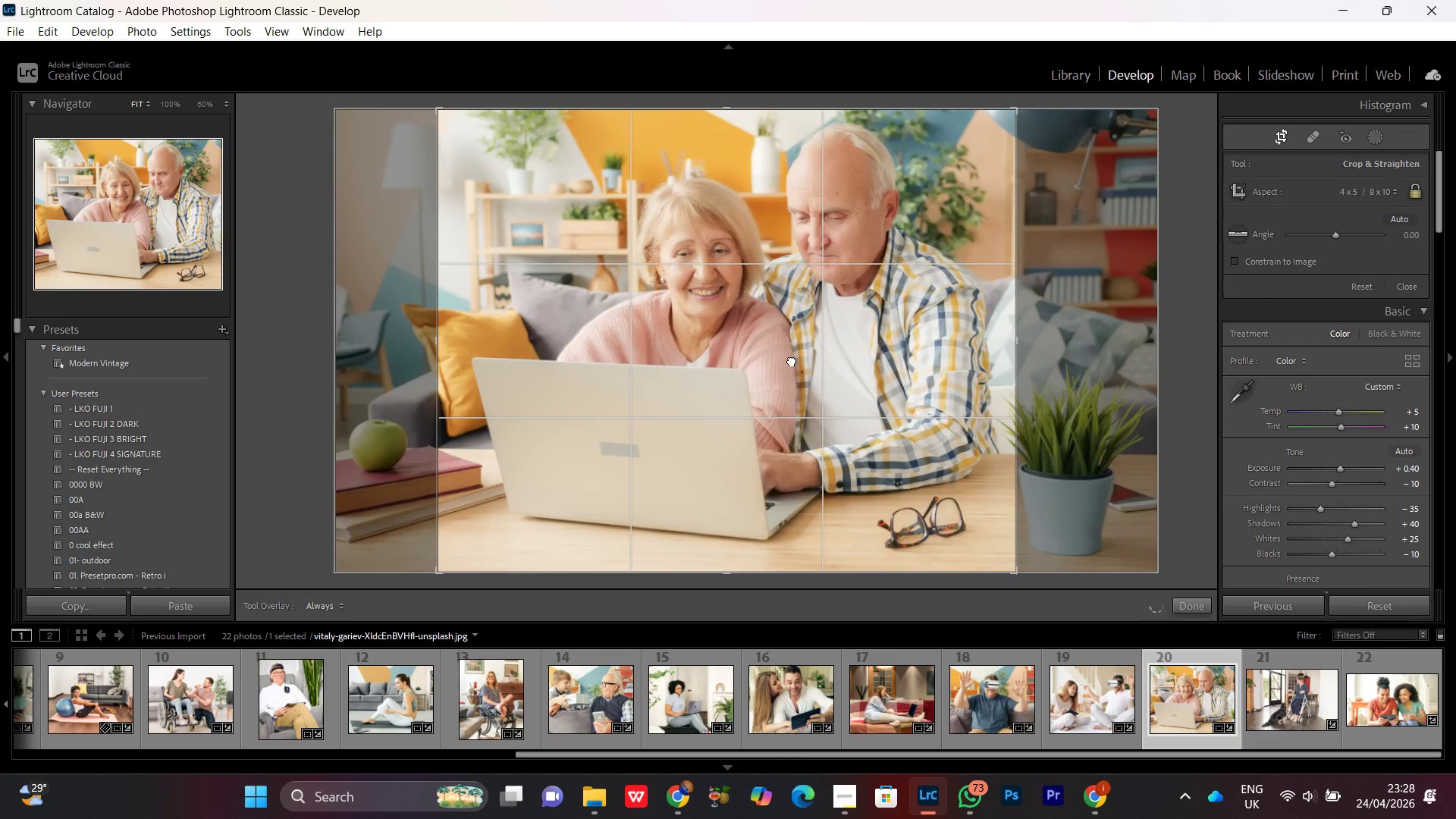 
double_click([792, 360])
 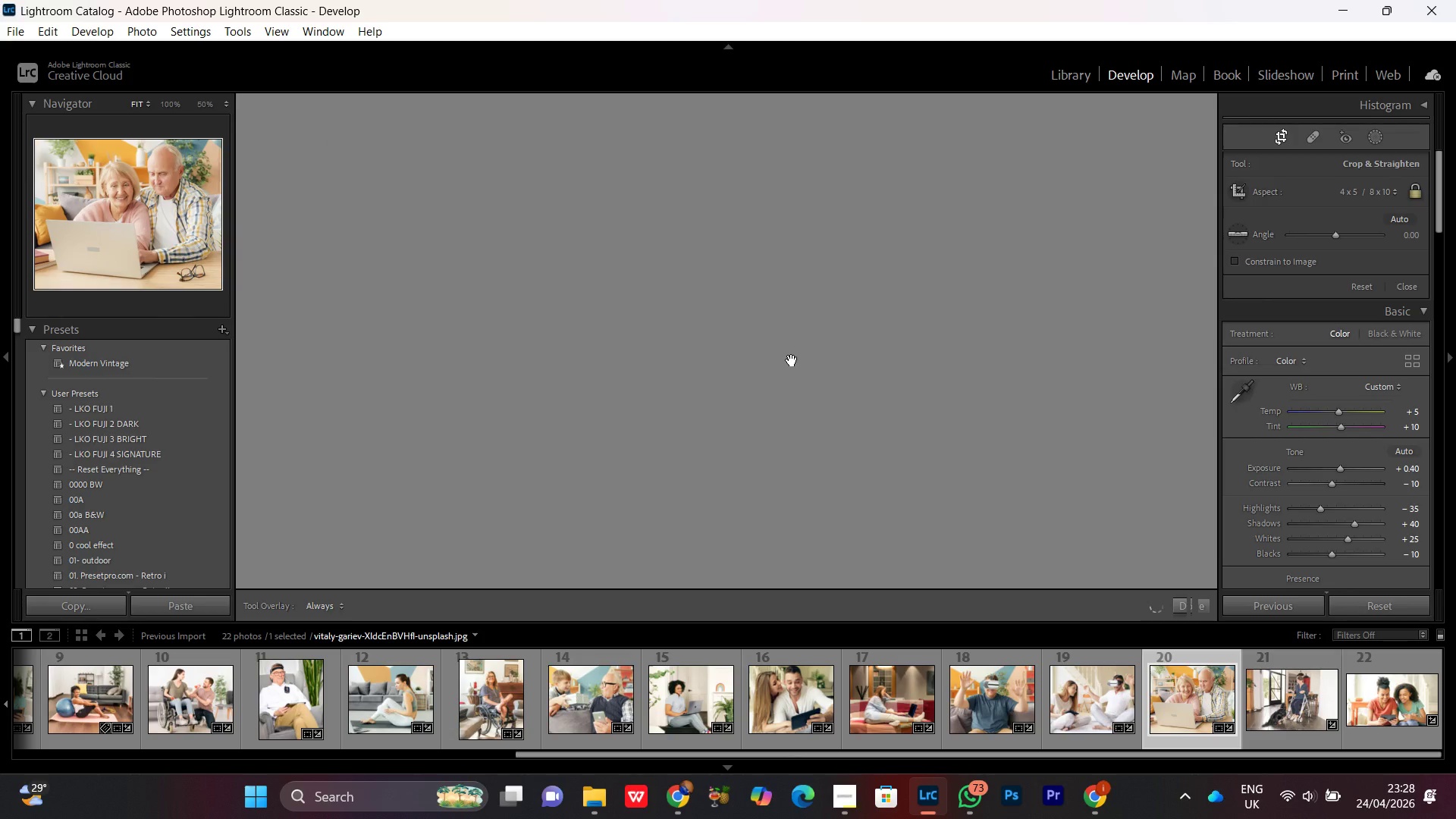 
triple_click([792, 360])
 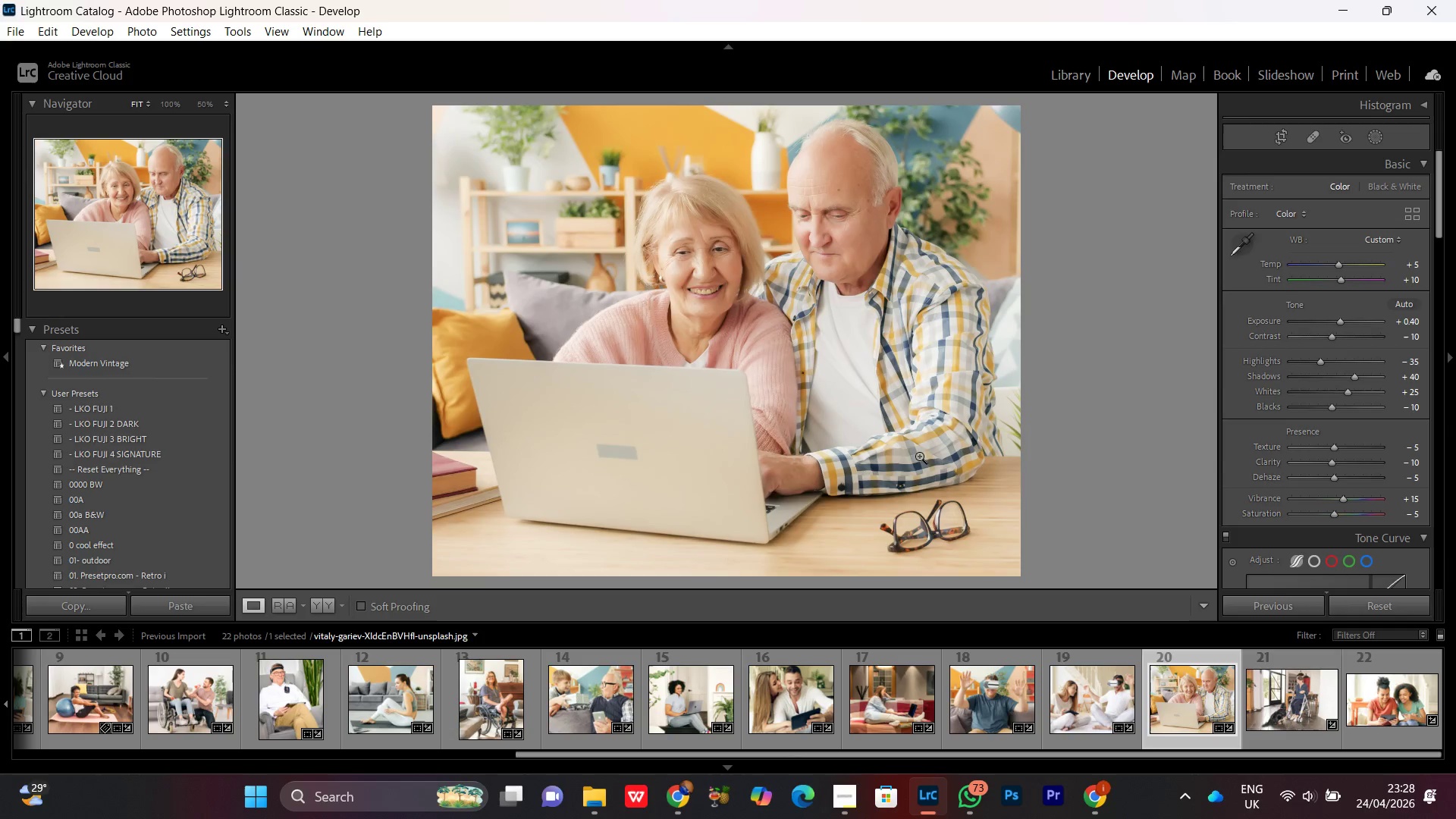 
double_click([1090, 714])
 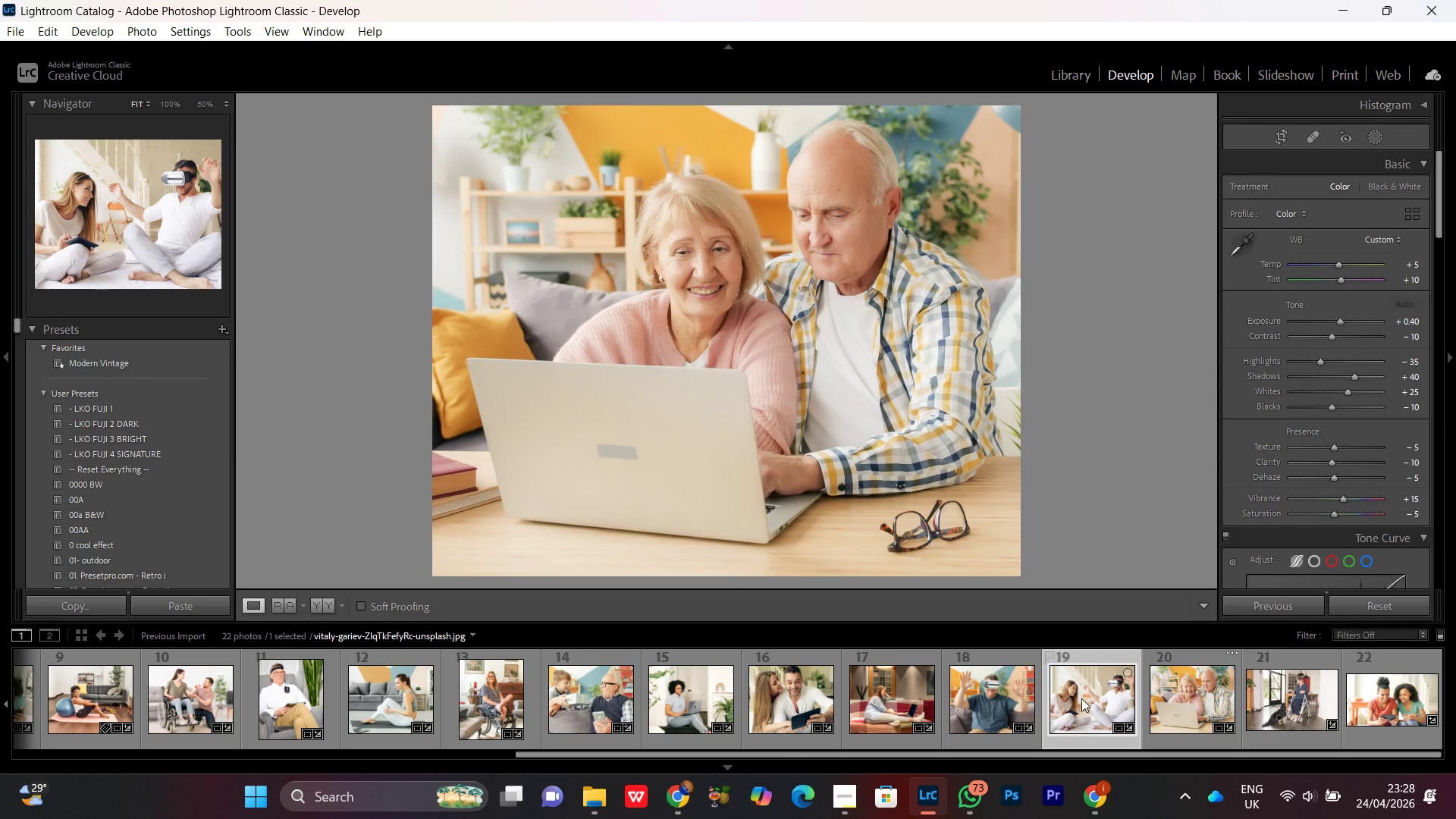 
mouse_move([1090, 677])
 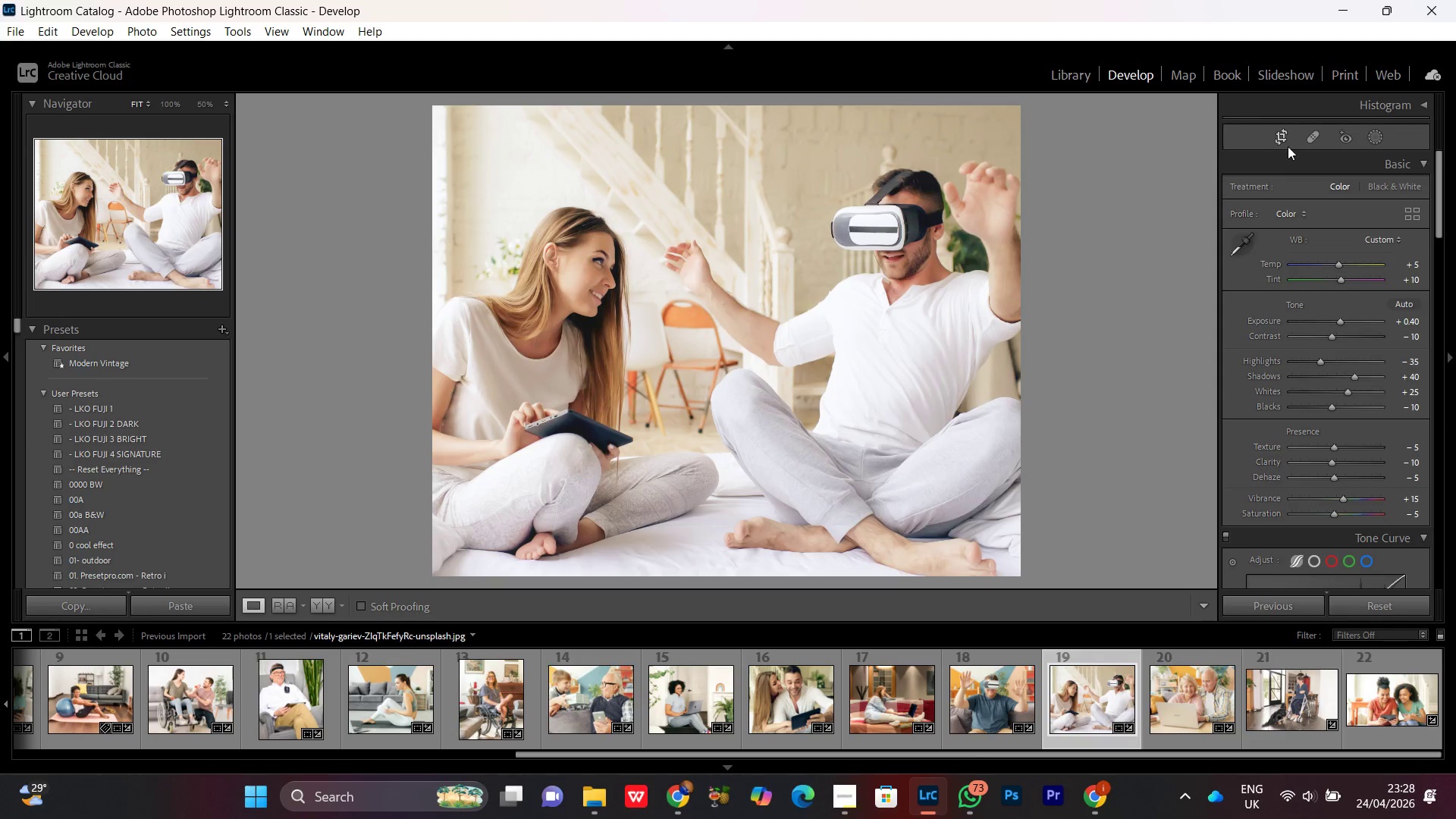 
left_click([1276, 136])
 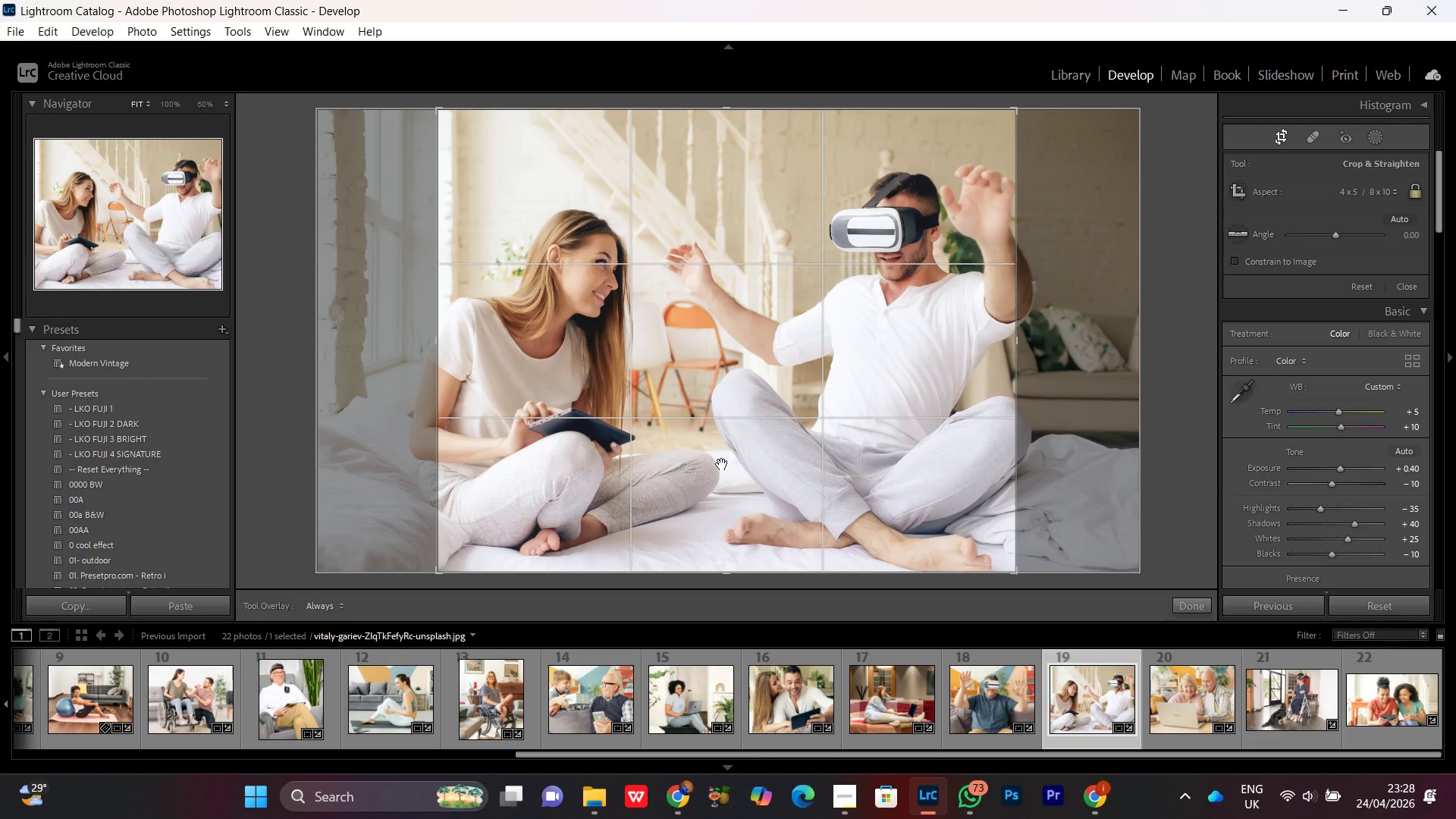 
double_click([730, 437])
 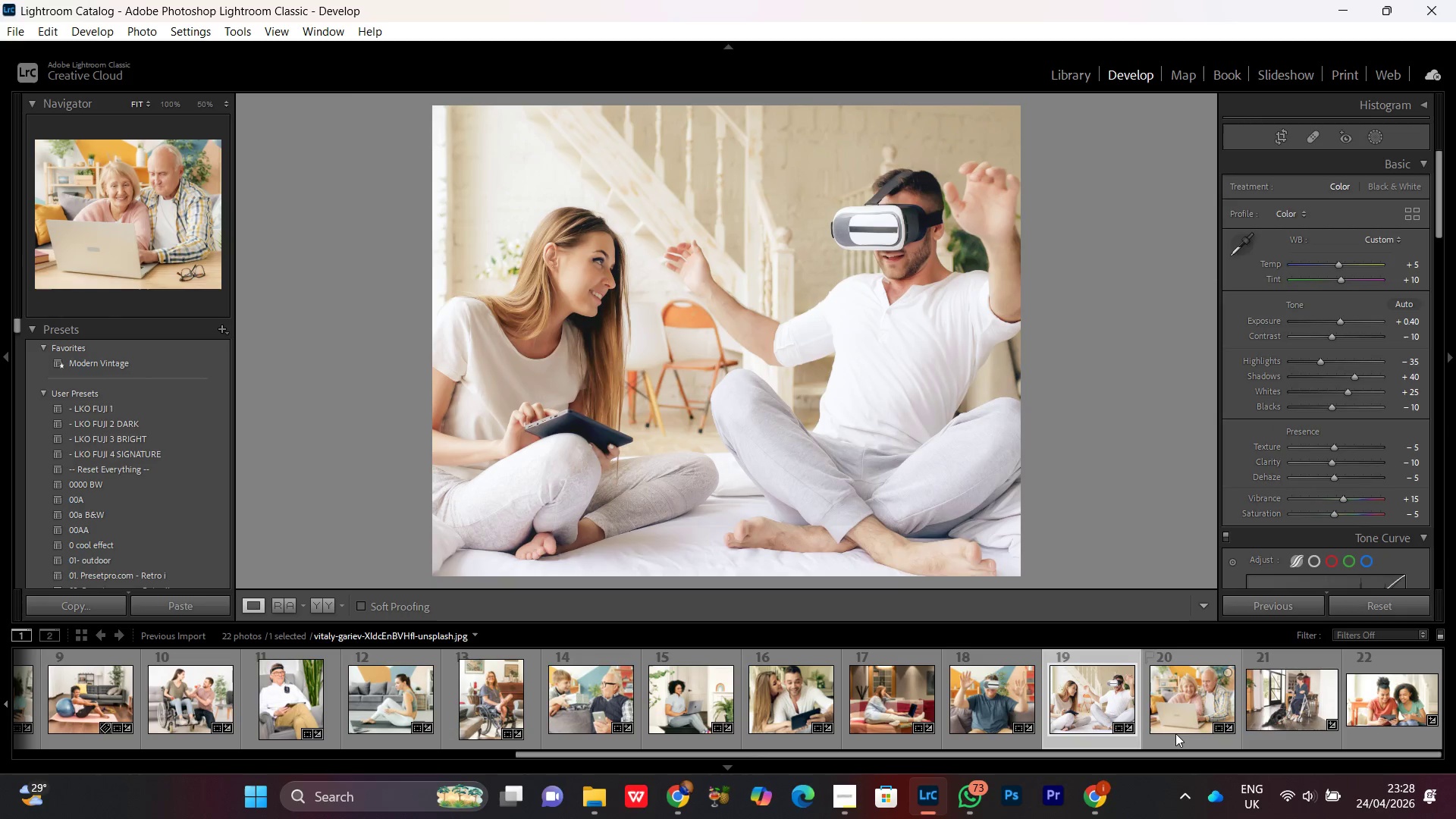 
double_click([1188, 720])
 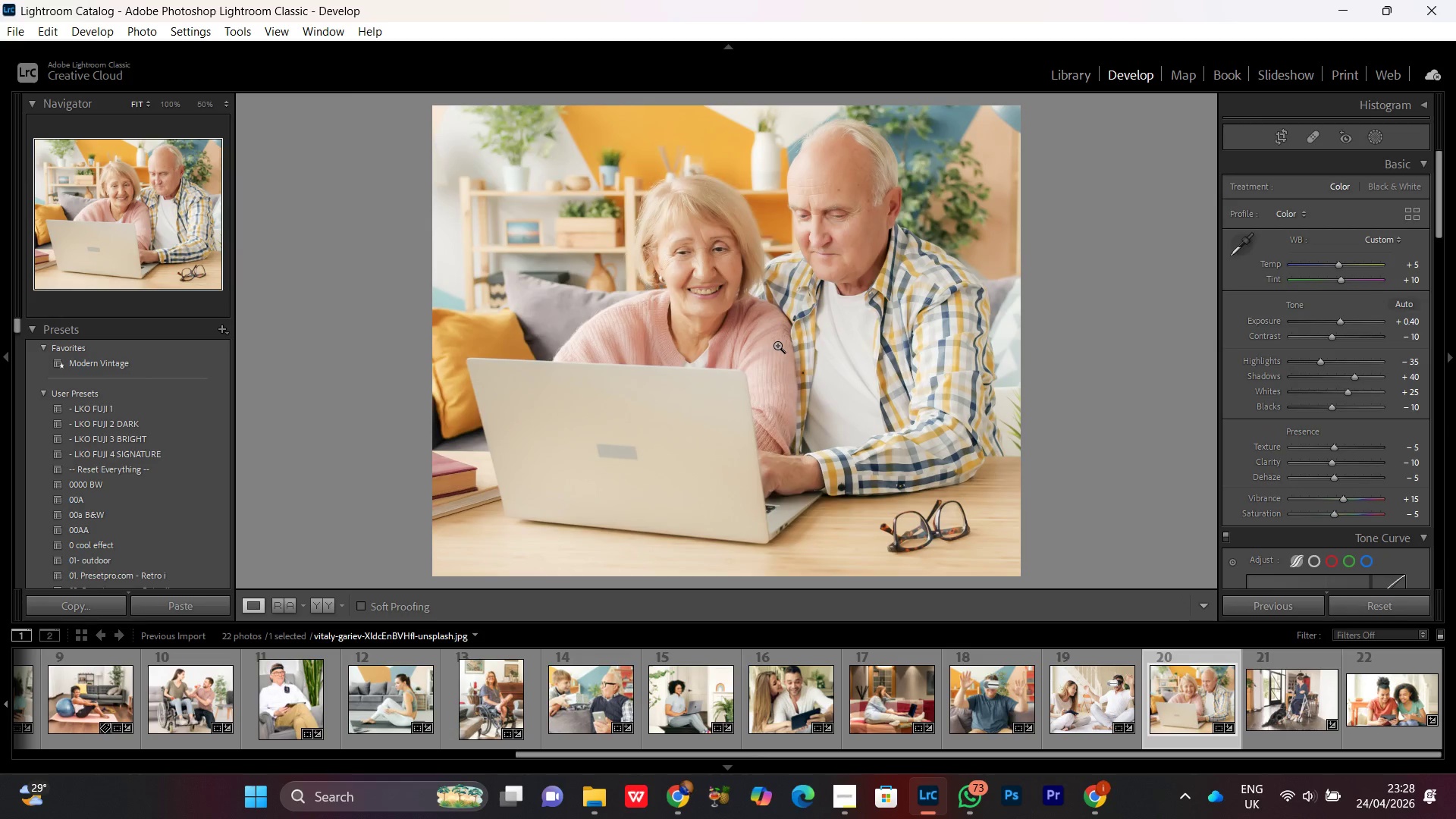 
left_click([787, 312])
 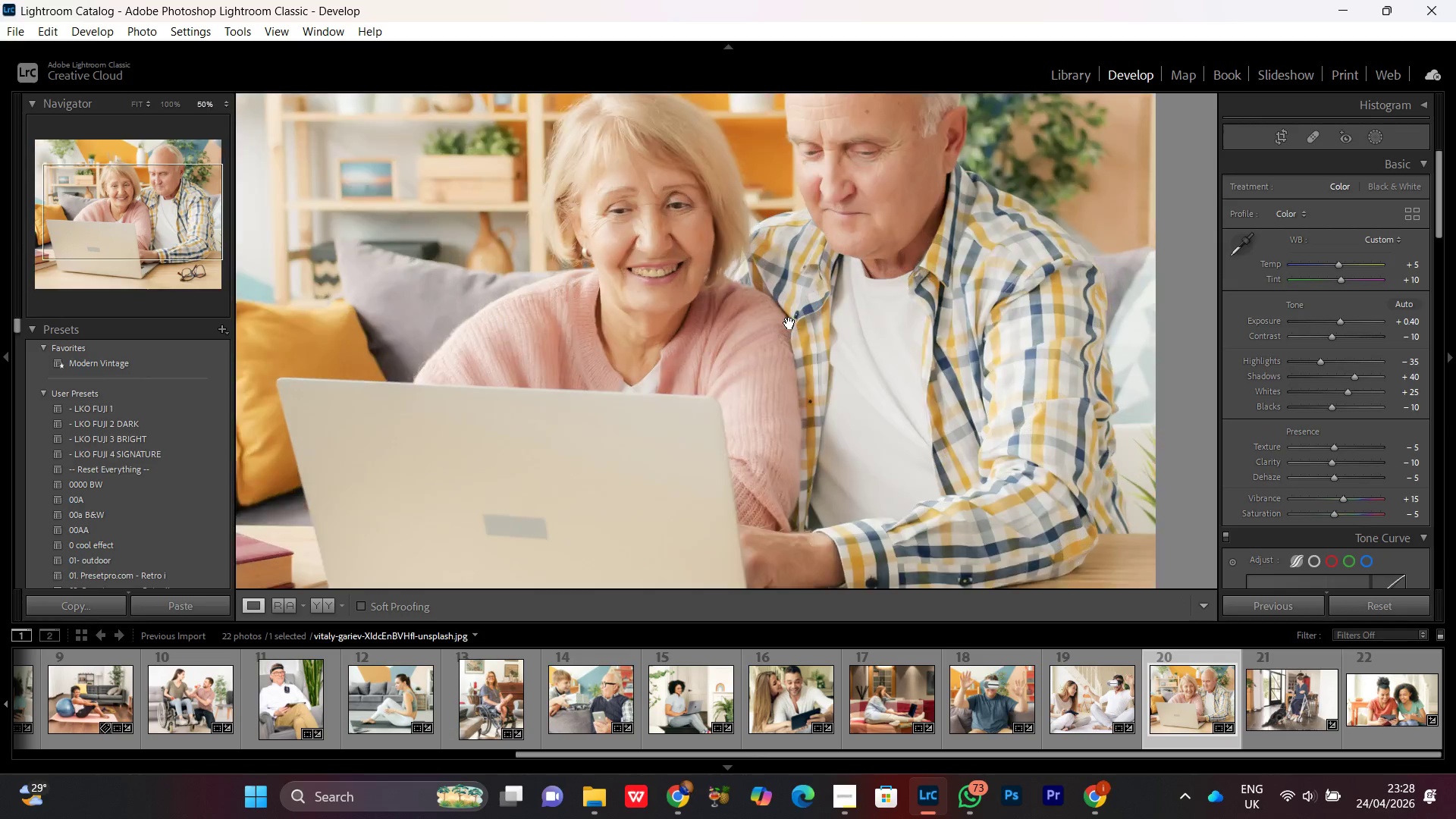 
double_click([789, 323])
 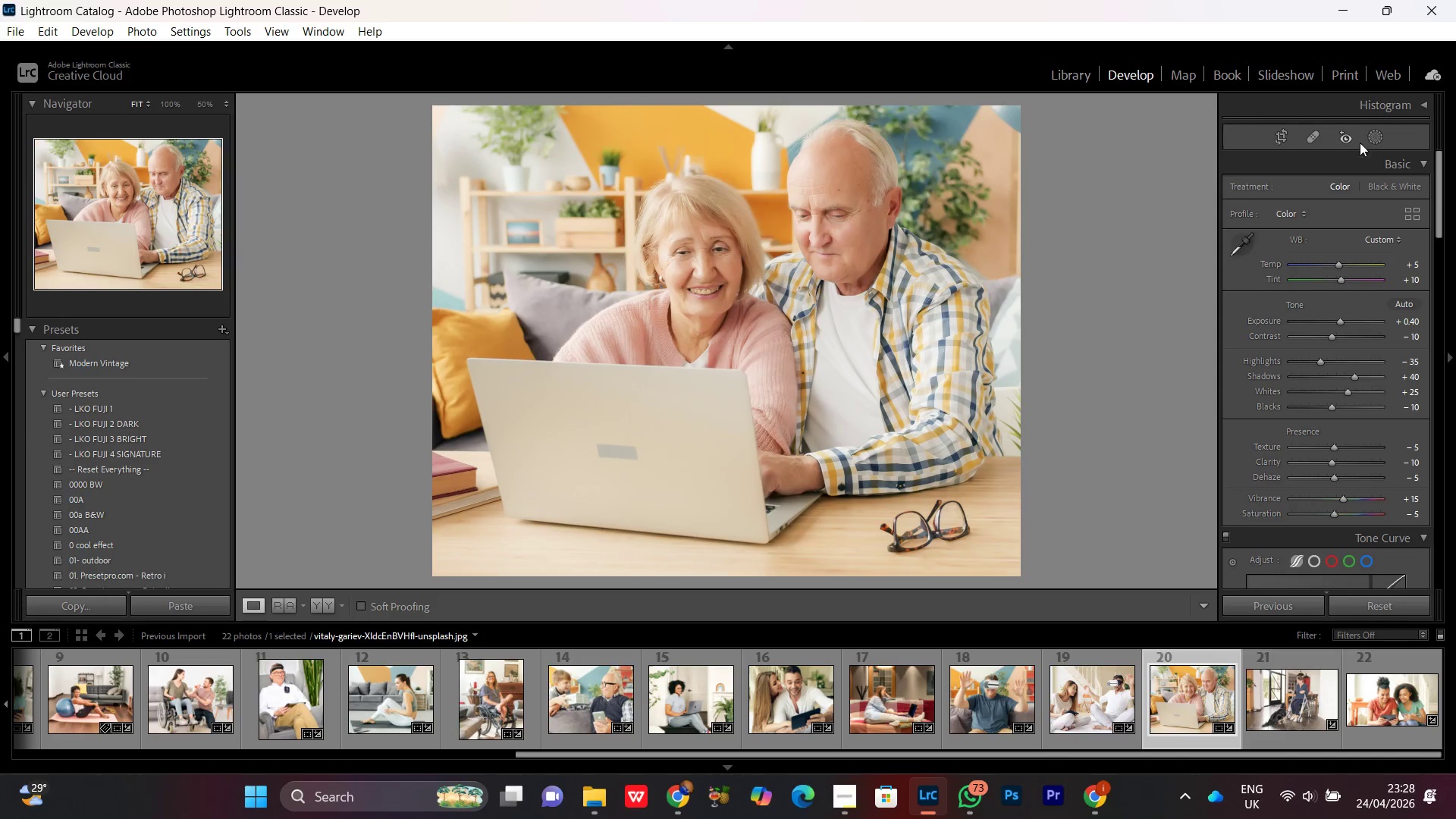 
left_click([1371, 139])
 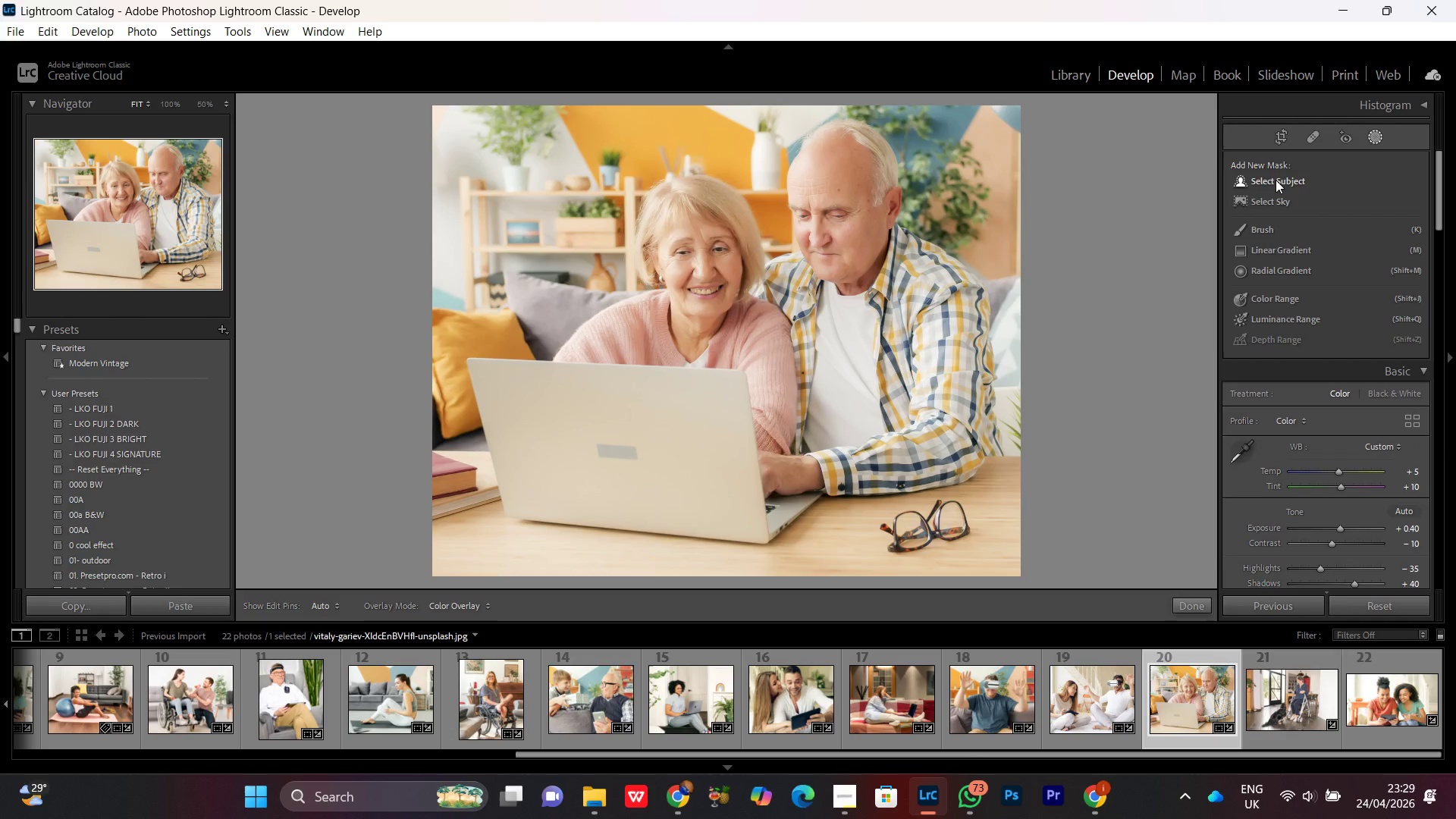 
left_click([1269, 183])
 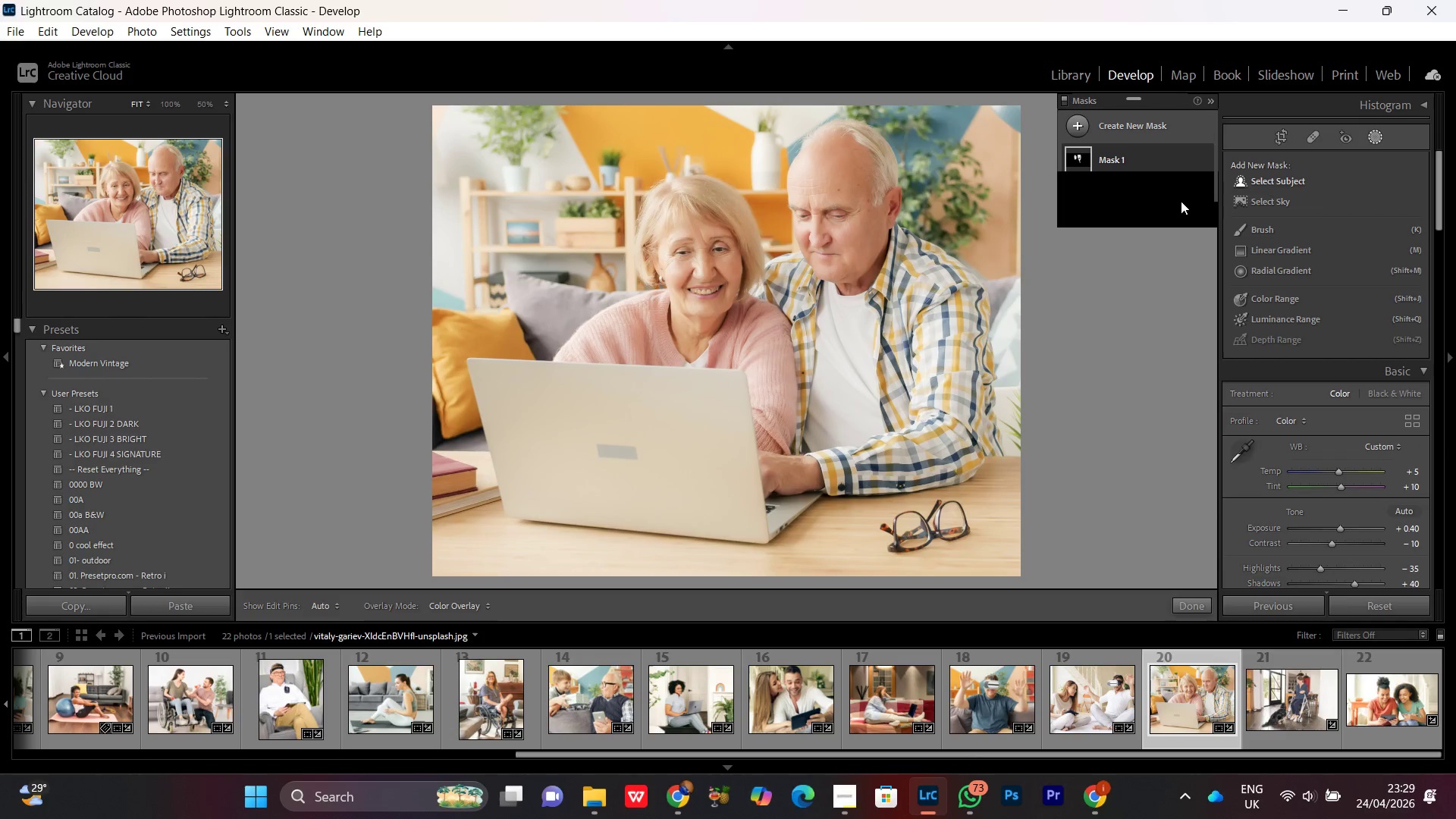 
mouse_move([1176, 218])
 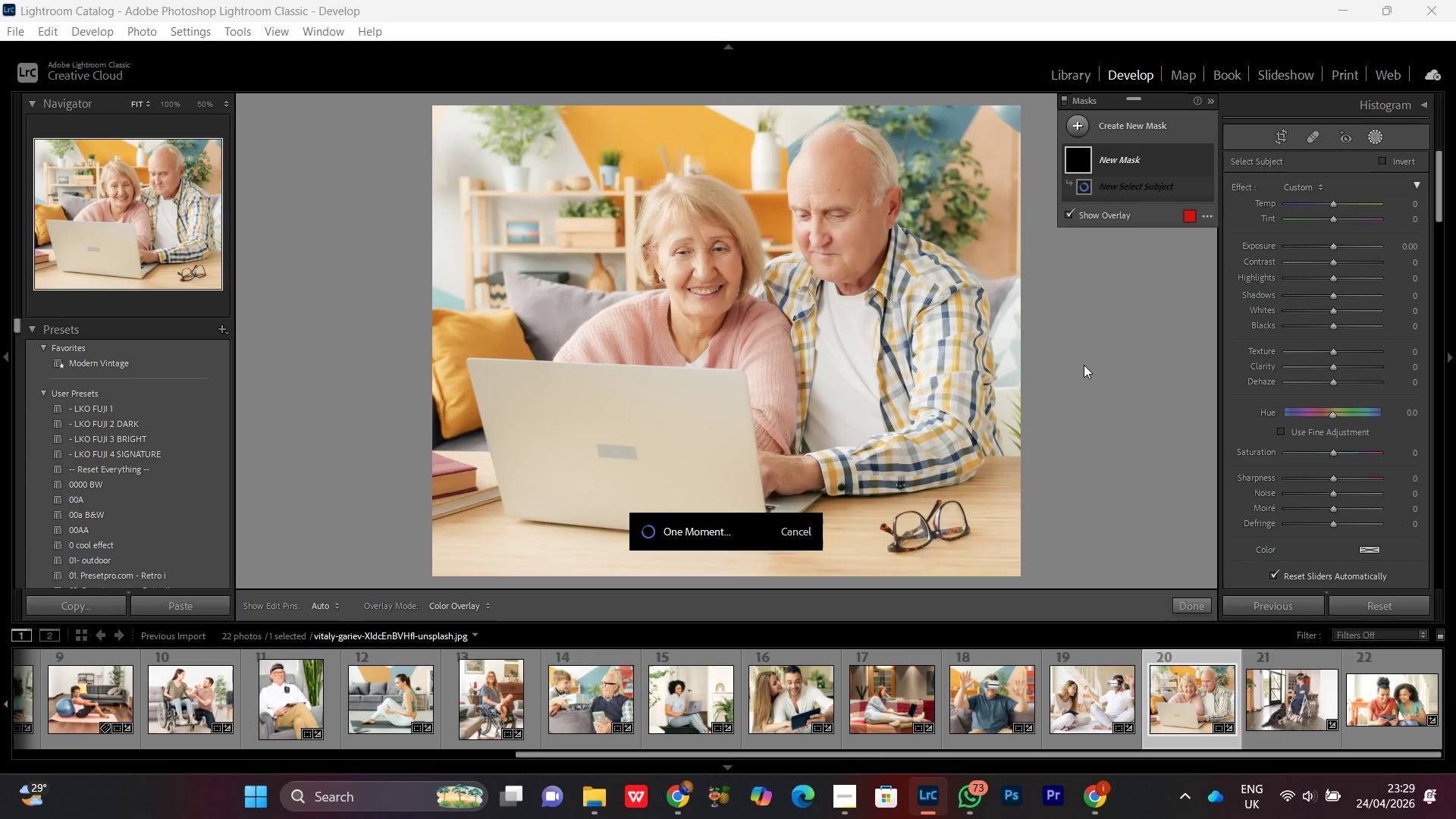 
wait(18.42)
 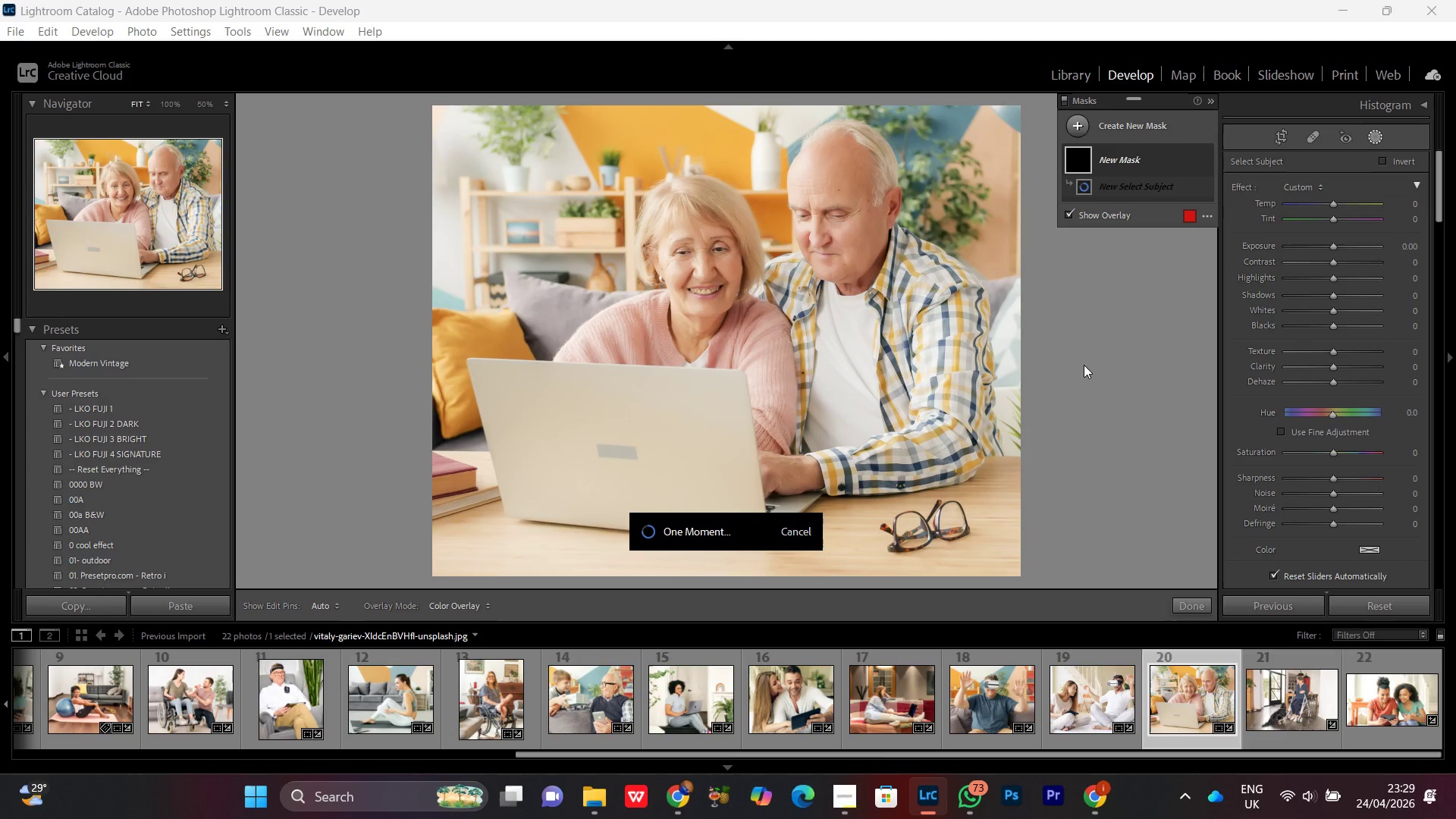 
left_click([1378, 158])
 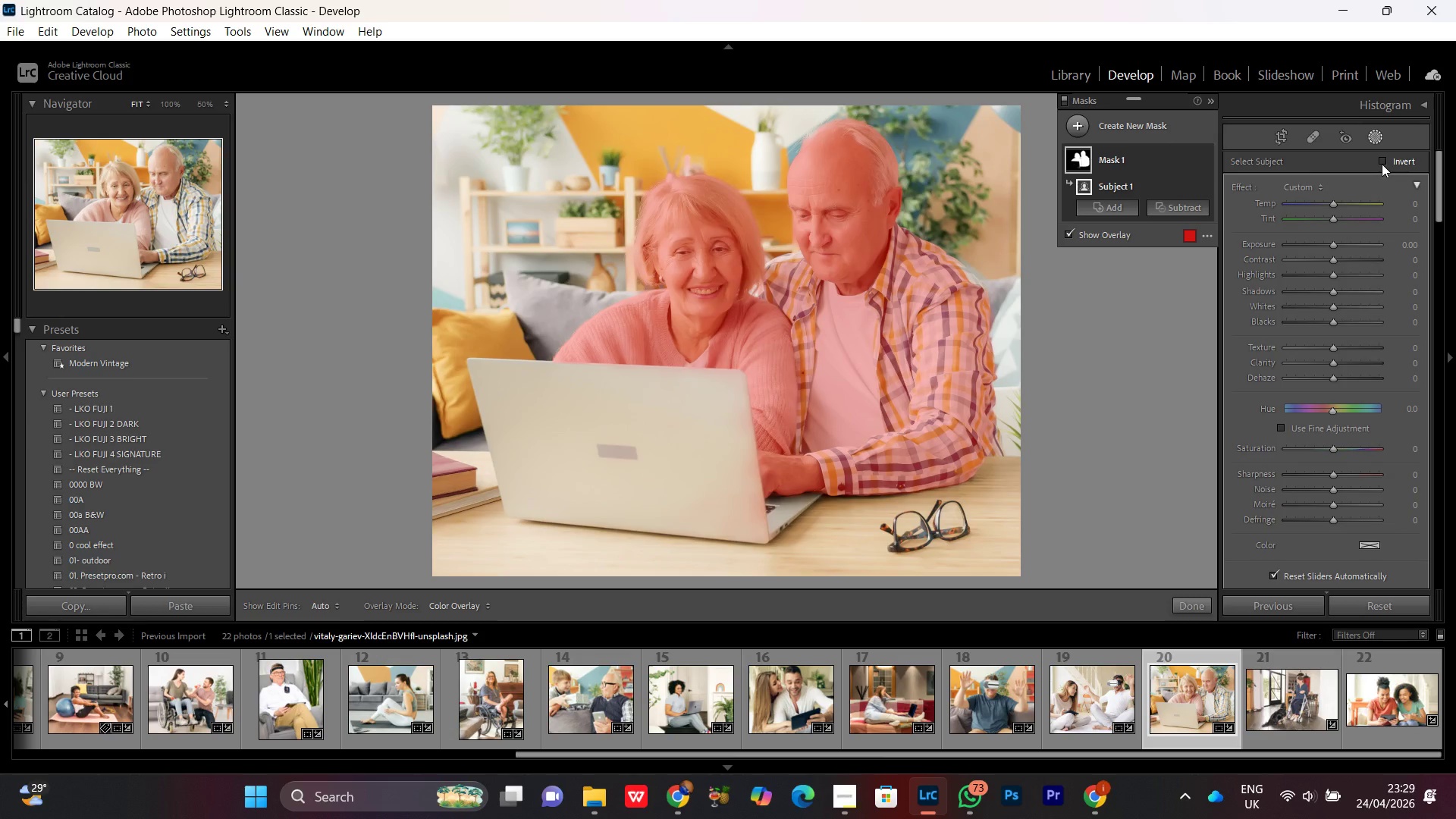 
wait(5.48)
 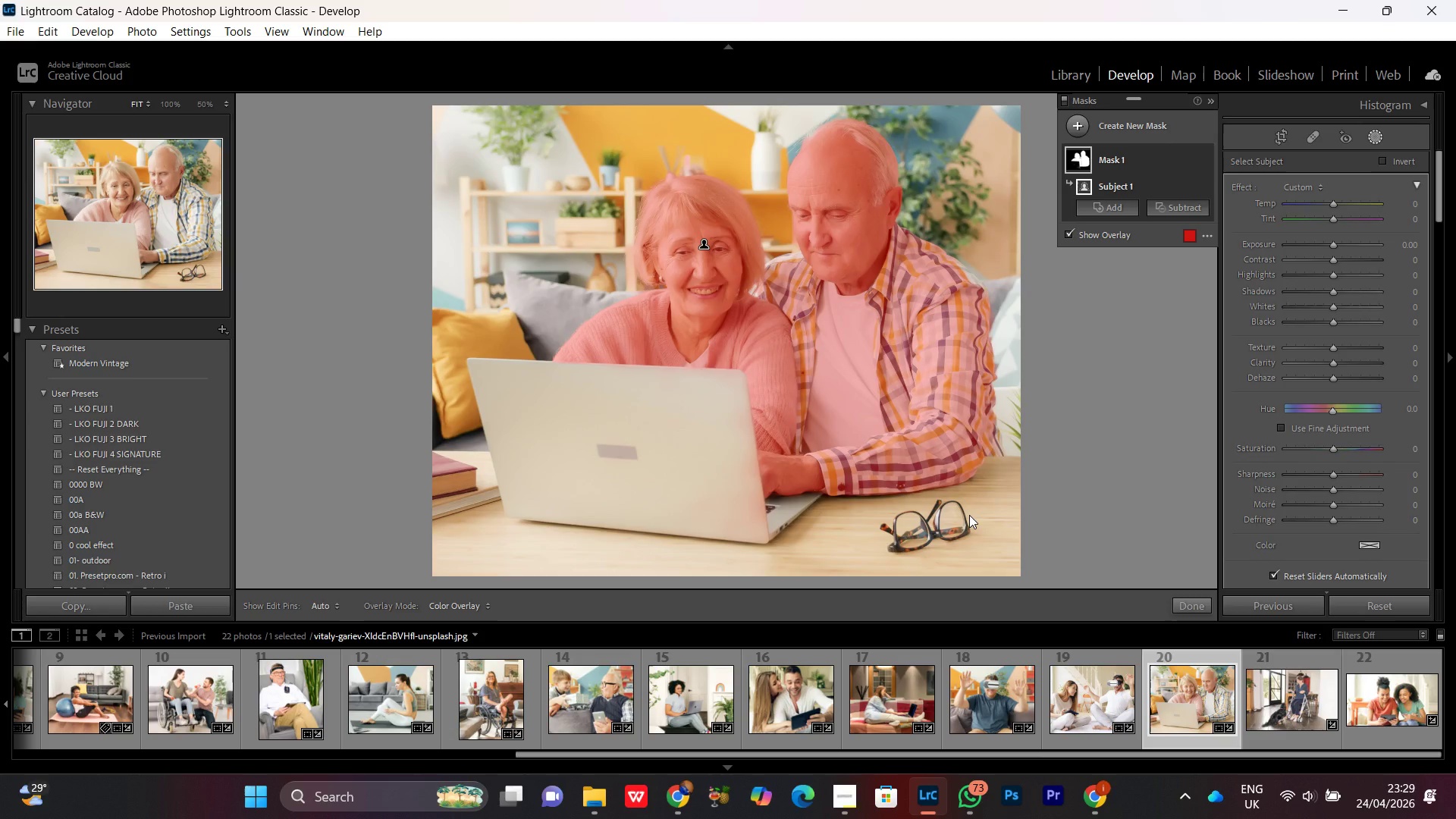 
left_click([1382, 160])
 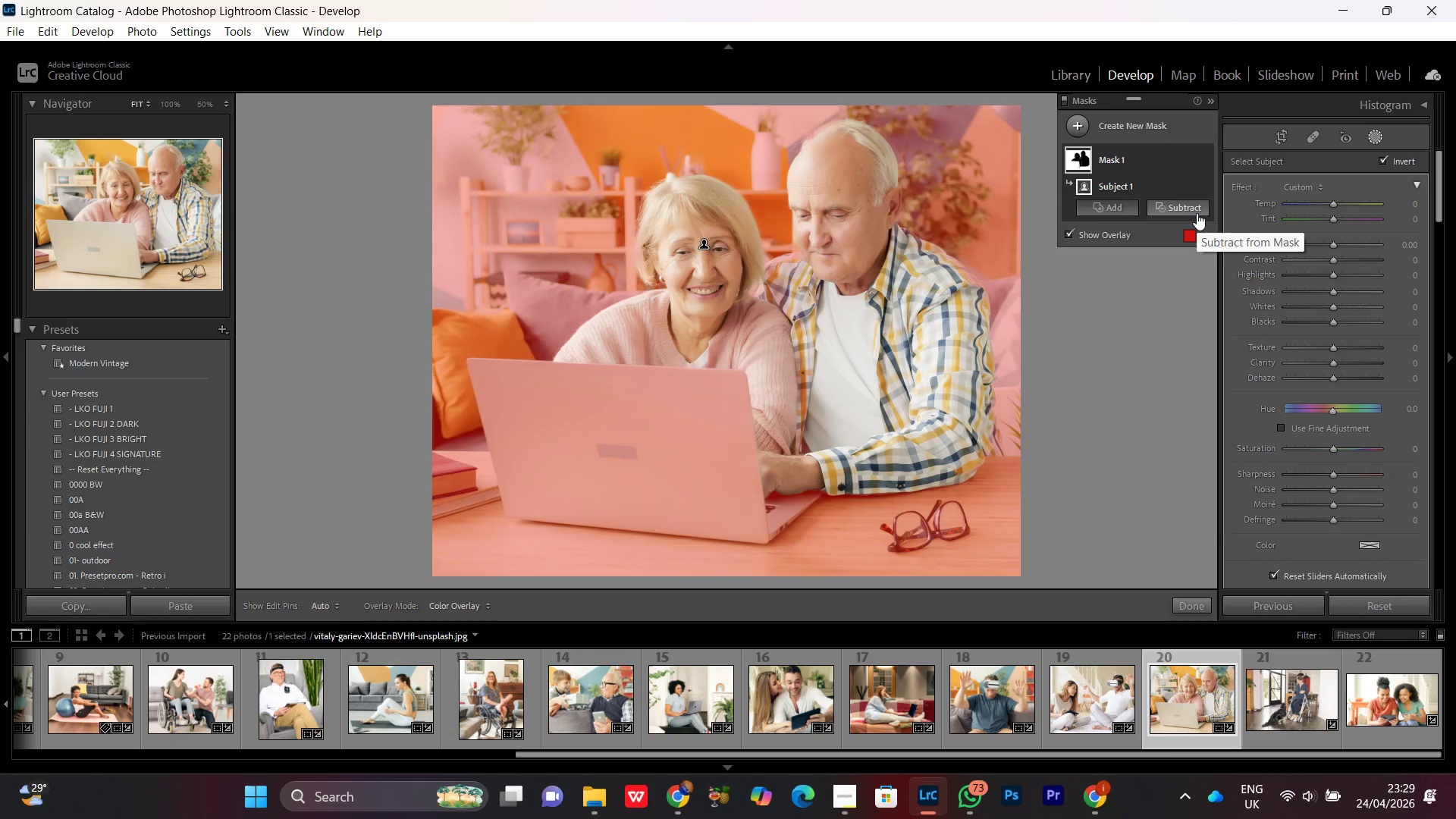 
left_click([1193, 212])
 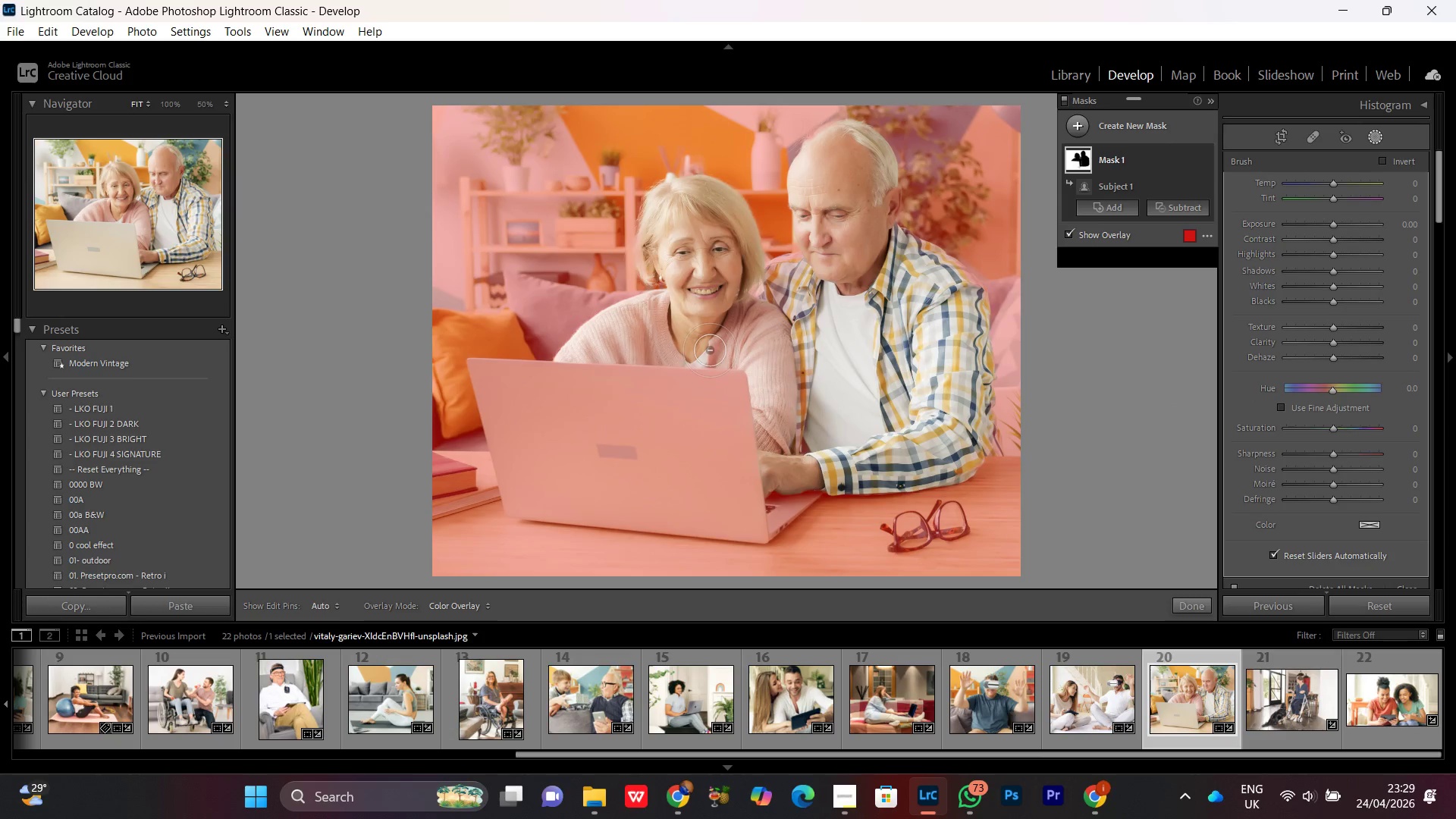 
left_click_drag(start_coordinate=[1040, 340], to_coordinate=[852, 353])
 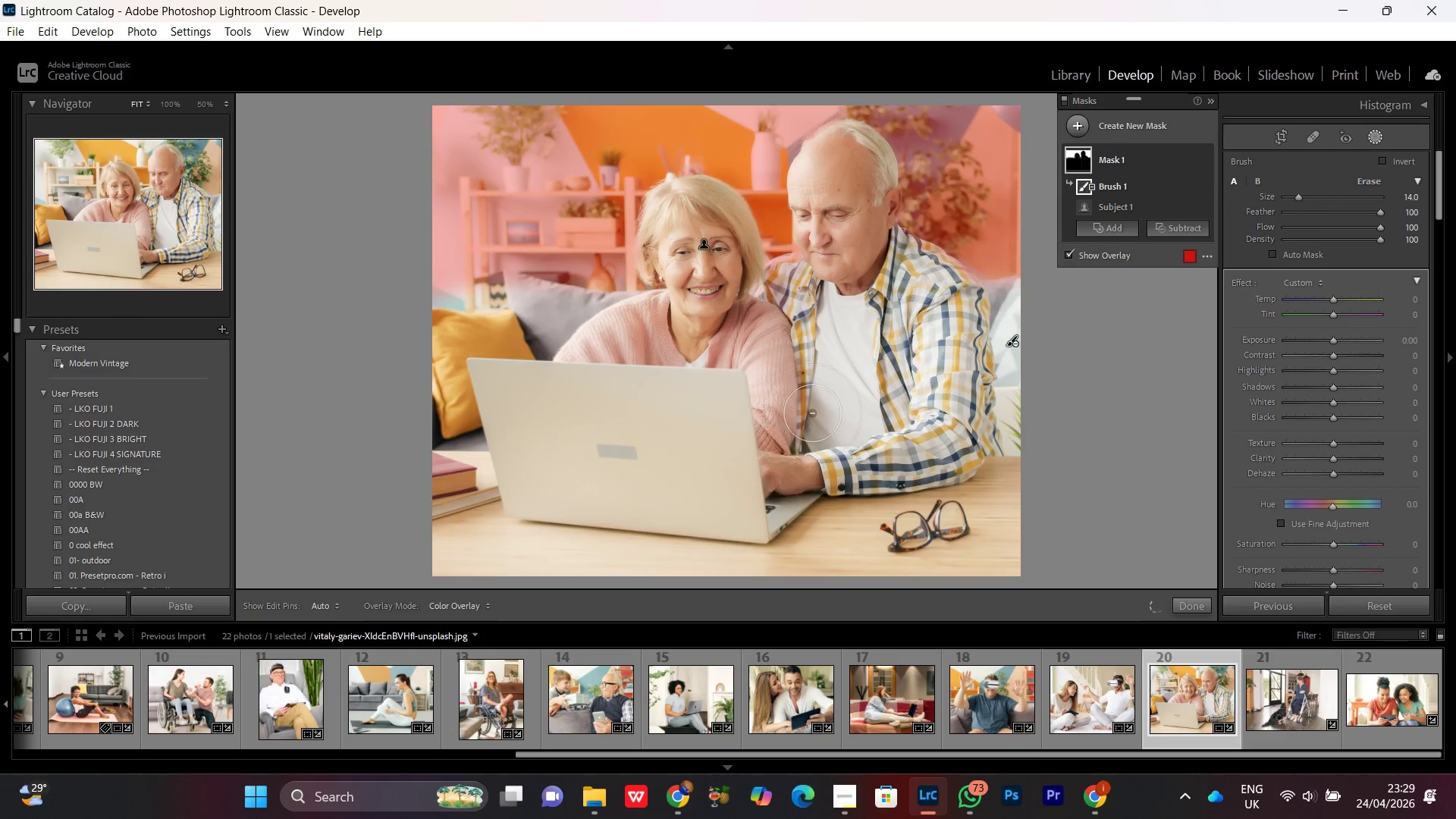 
scroll: coordinate [1034, 347], scroll_direction: up, amount: 5.0
 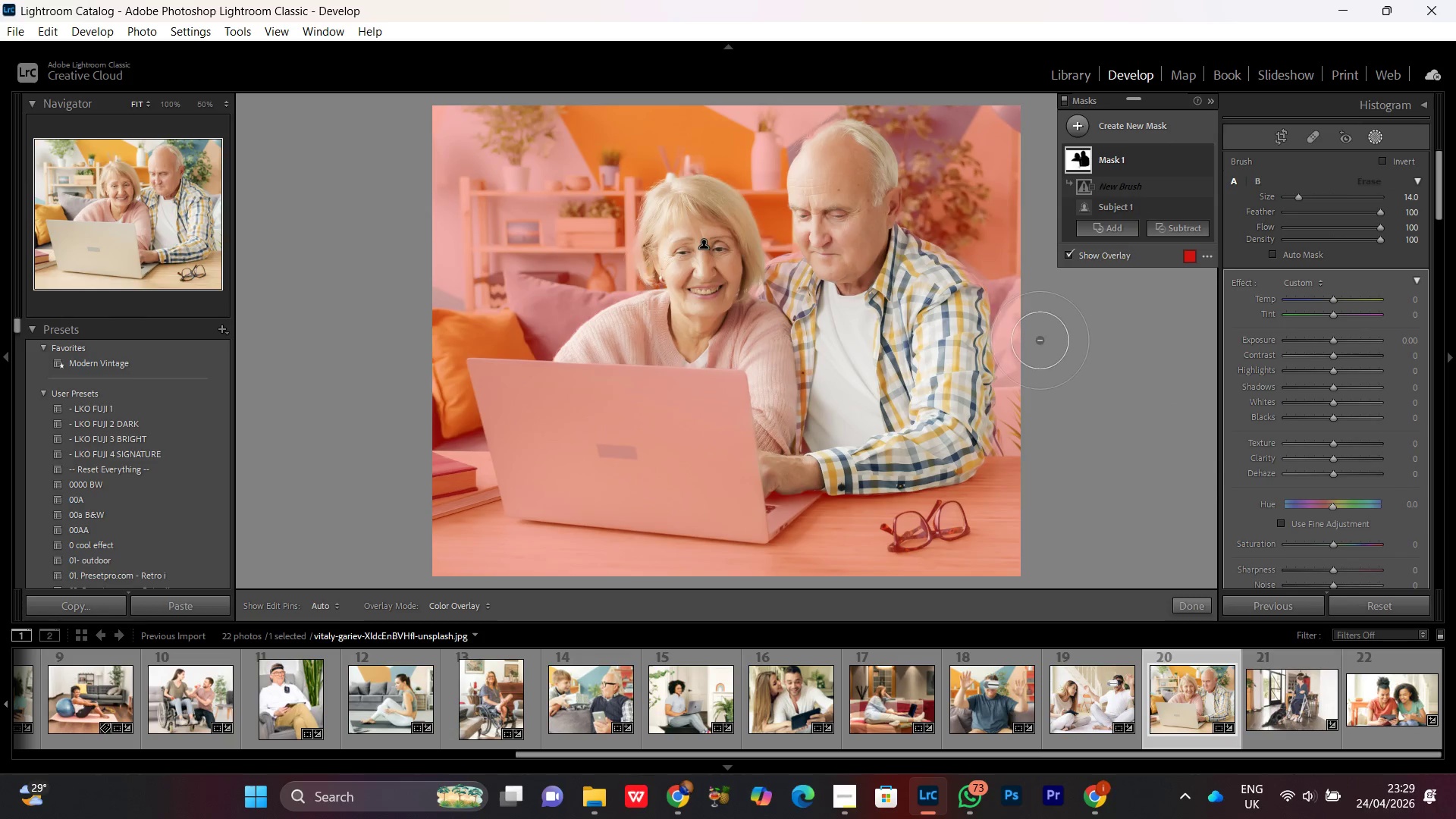 
scroll: coordinate [798, 406], scroll_direction: down, amount: 9.0
 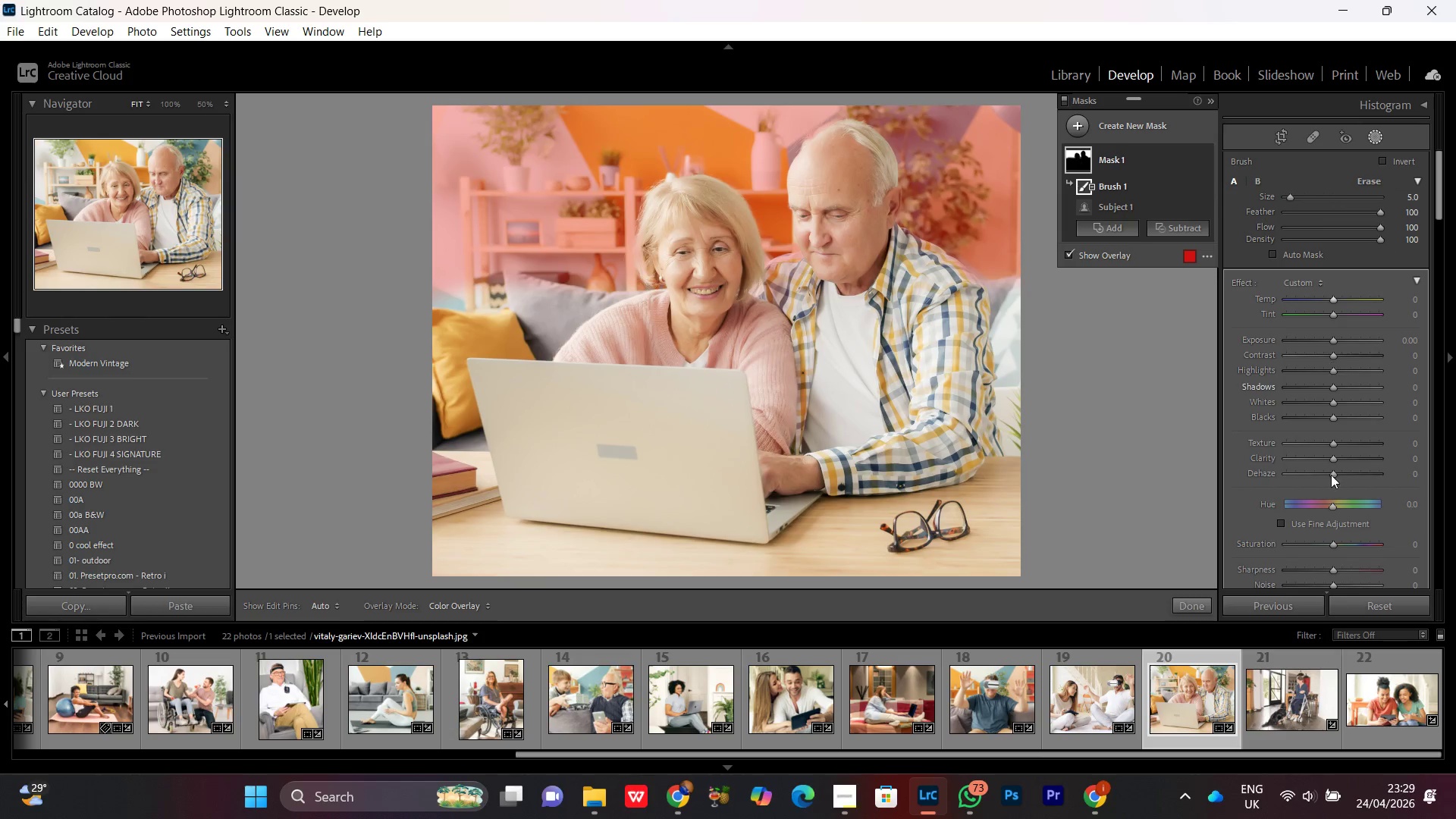 
left_click_drag(start_coordinate=[1326, 544], to_coordinate=[1318, 543])
 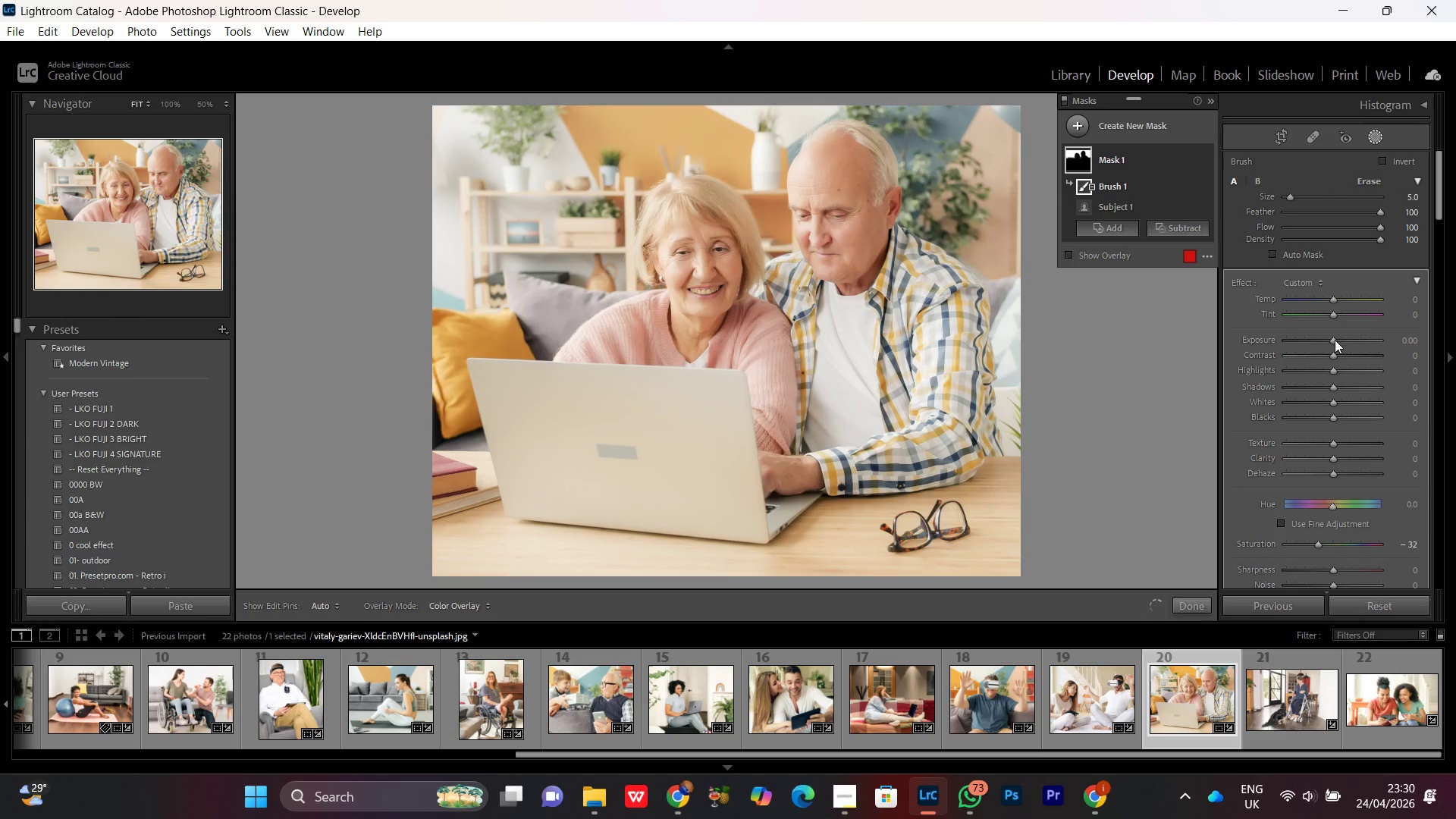 
left_click([1333, 338])
 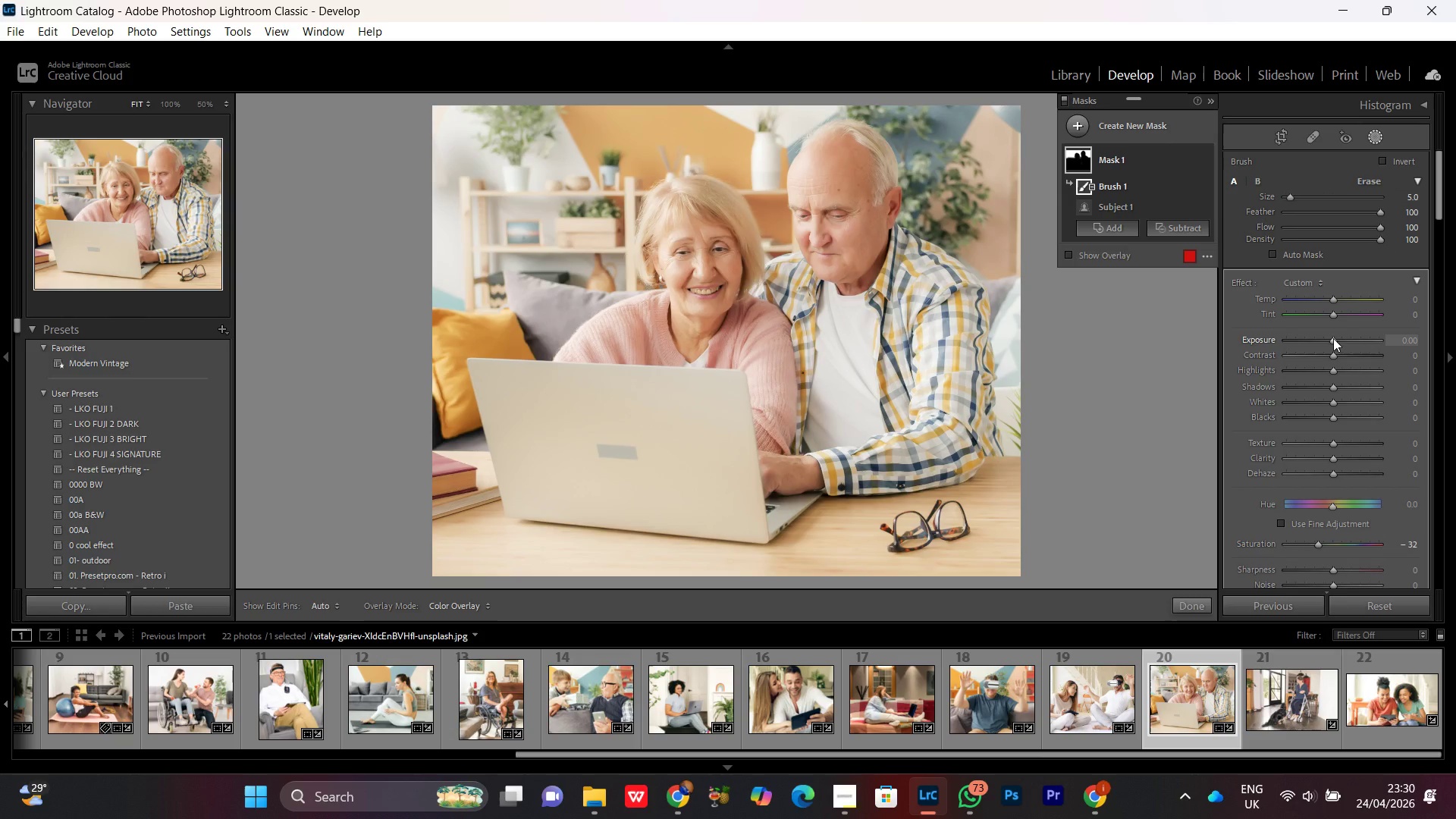 
scroll: coordinate [1333, 338], scroll_direction: down, amount: 1.0
 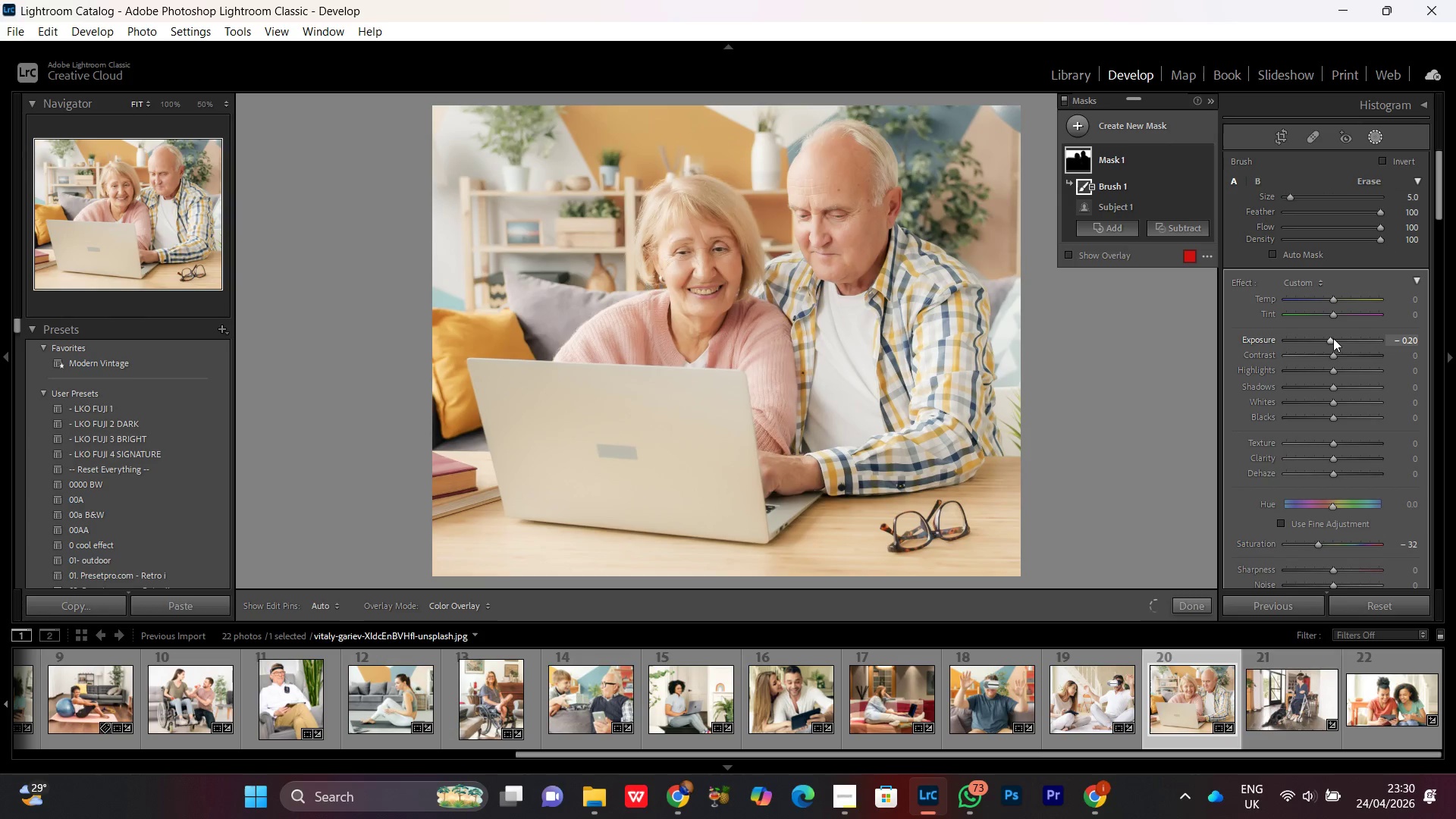 
scroll: coordinate [1333, 338], scroll_direction: none, amount: 0.0
 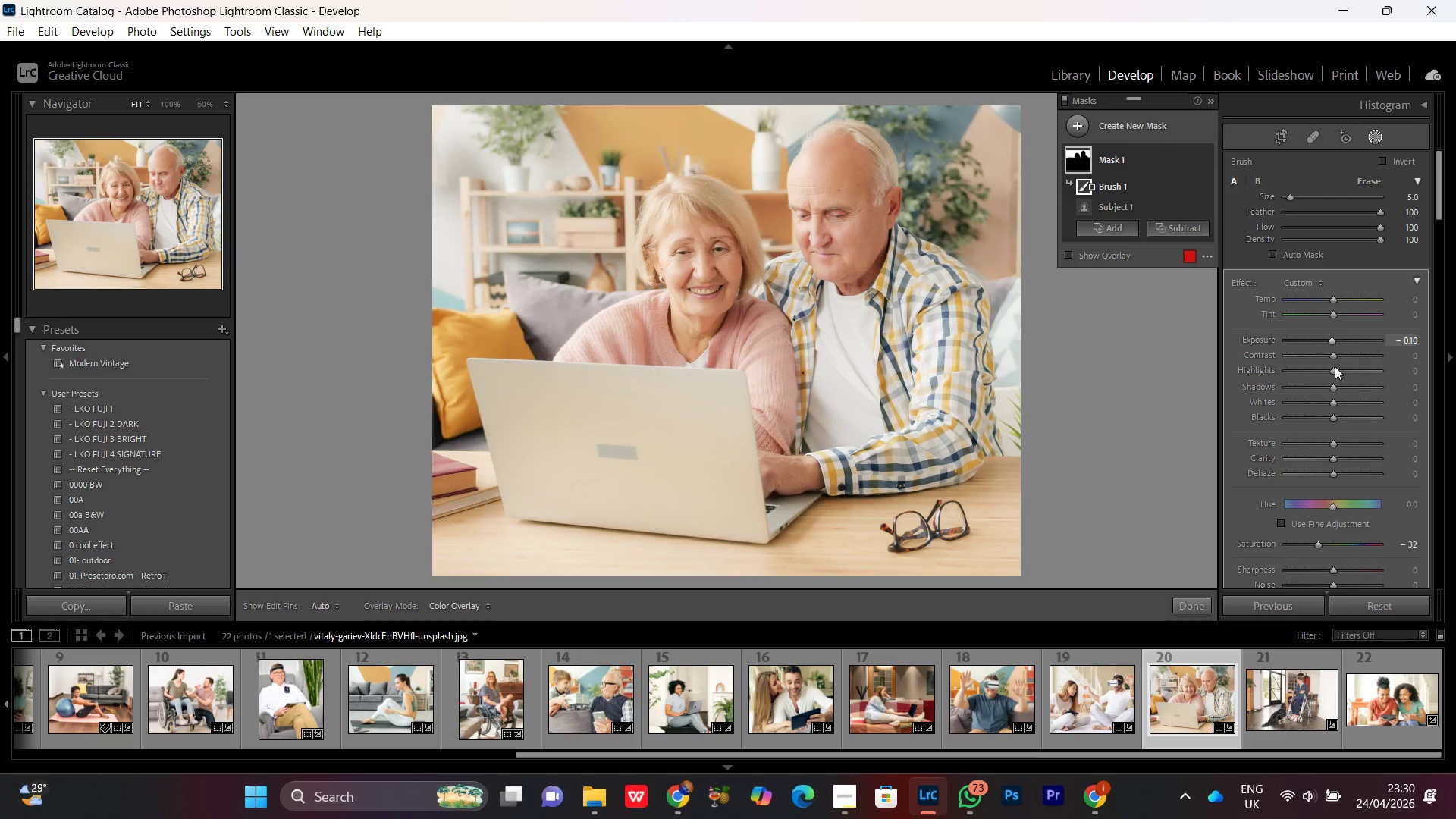 
left_click([1332, 452])
 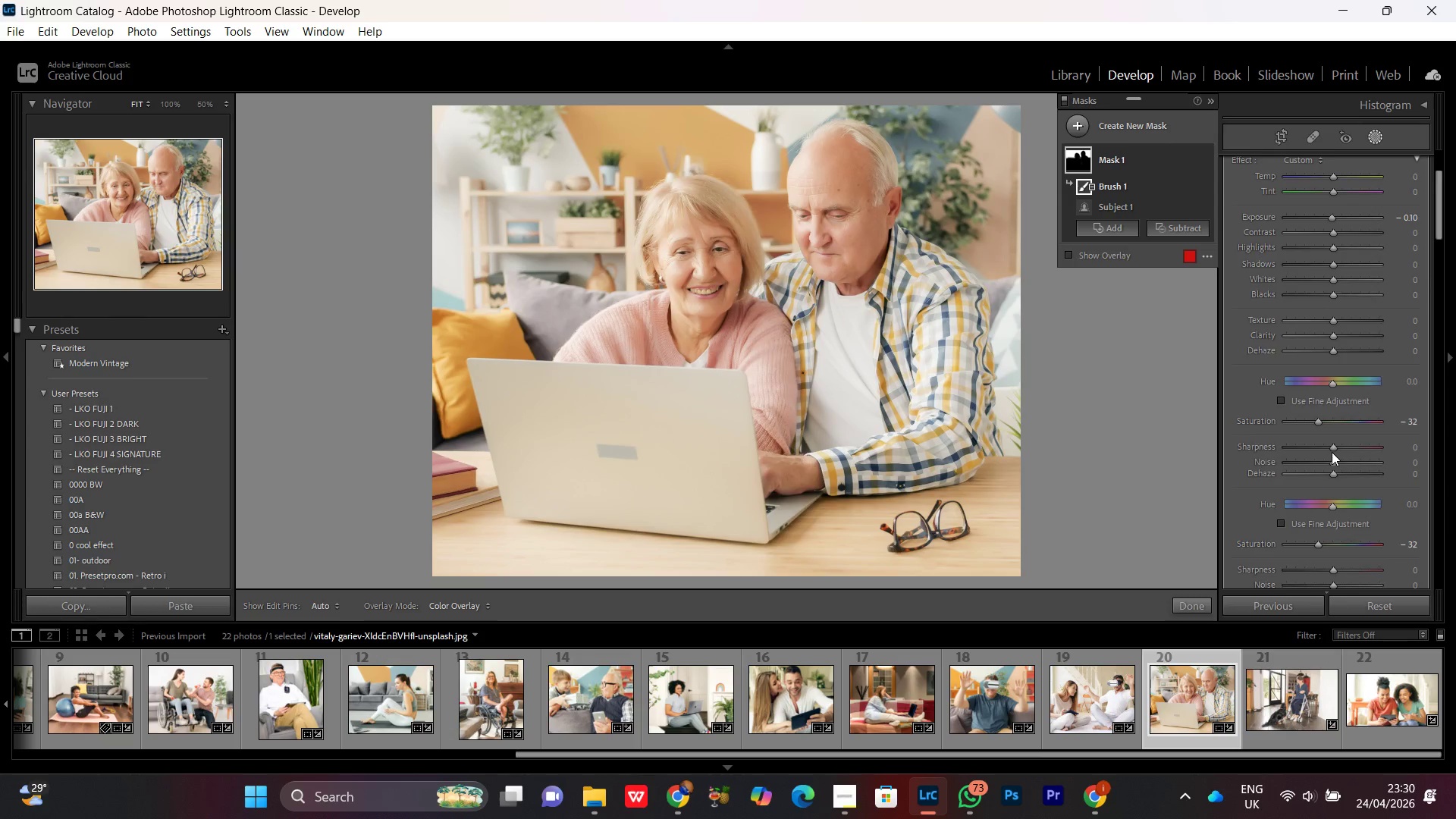 
scroll: coordinate [1329, 447], scroll_direction: down, amount: 1.0
 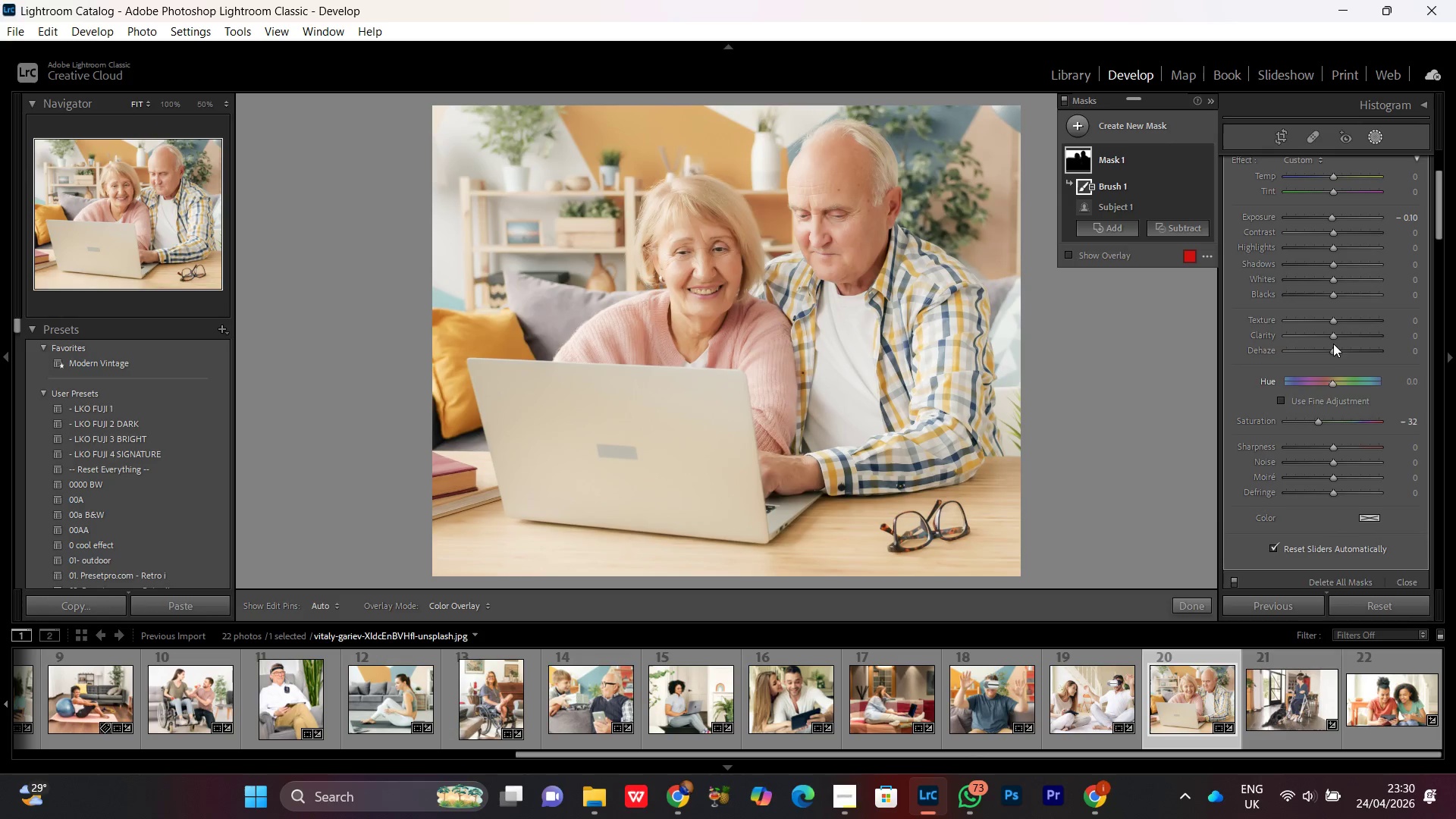 
left_click([1333, 334])
 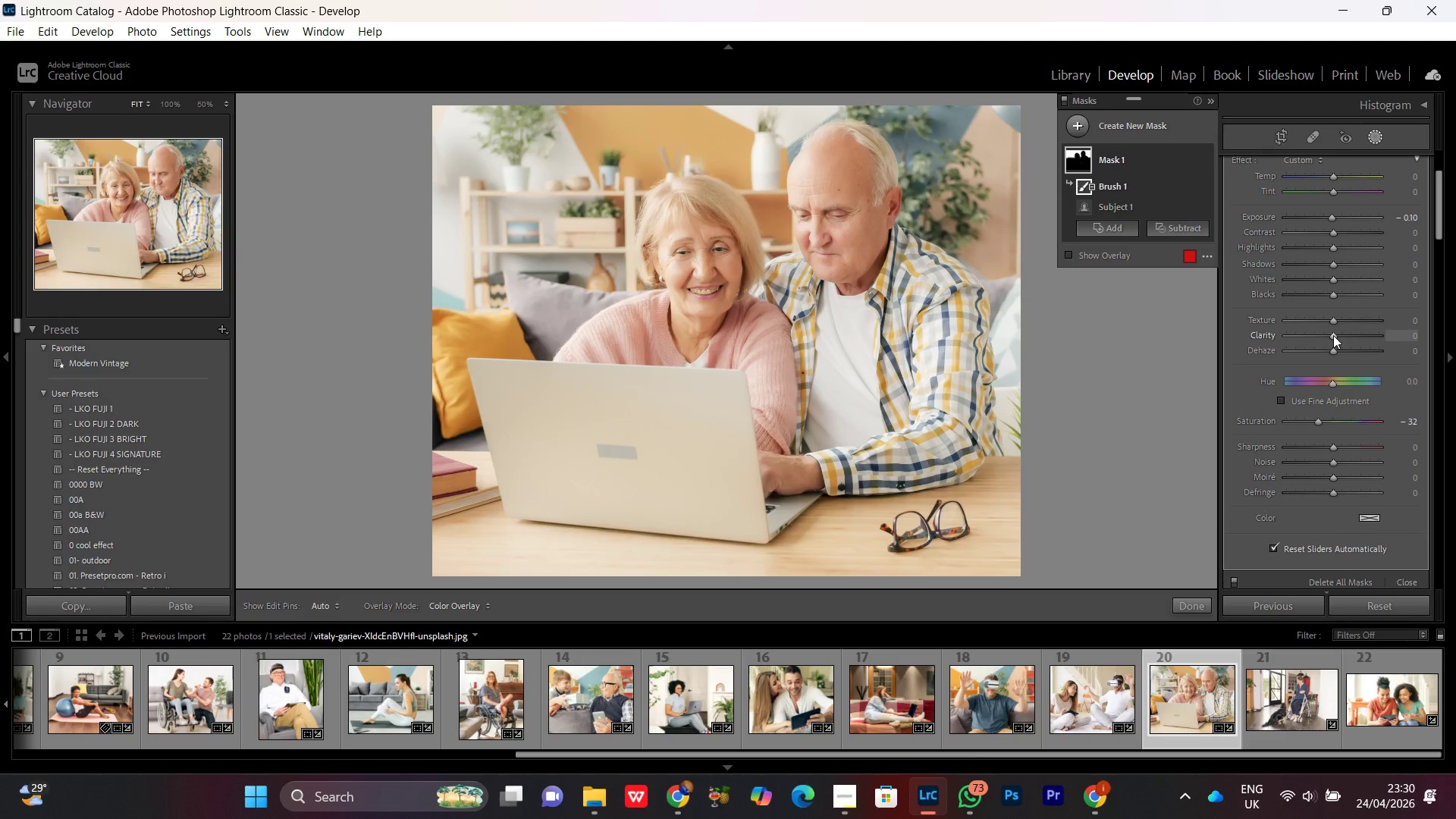 
scroll: coordinate [1332, 342], scroll_direction: down, amount: 11.0
 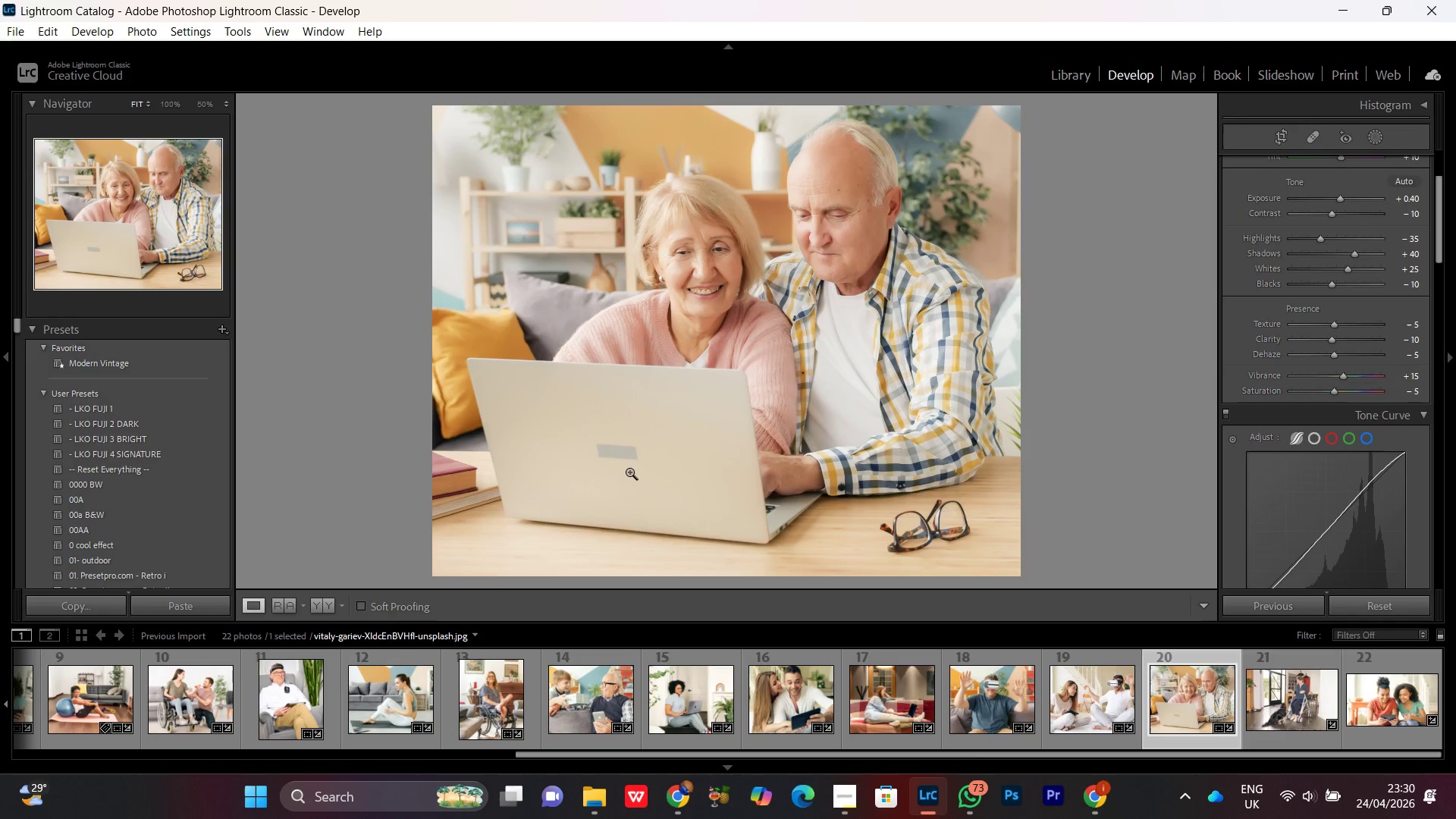 
wait(5.92)
 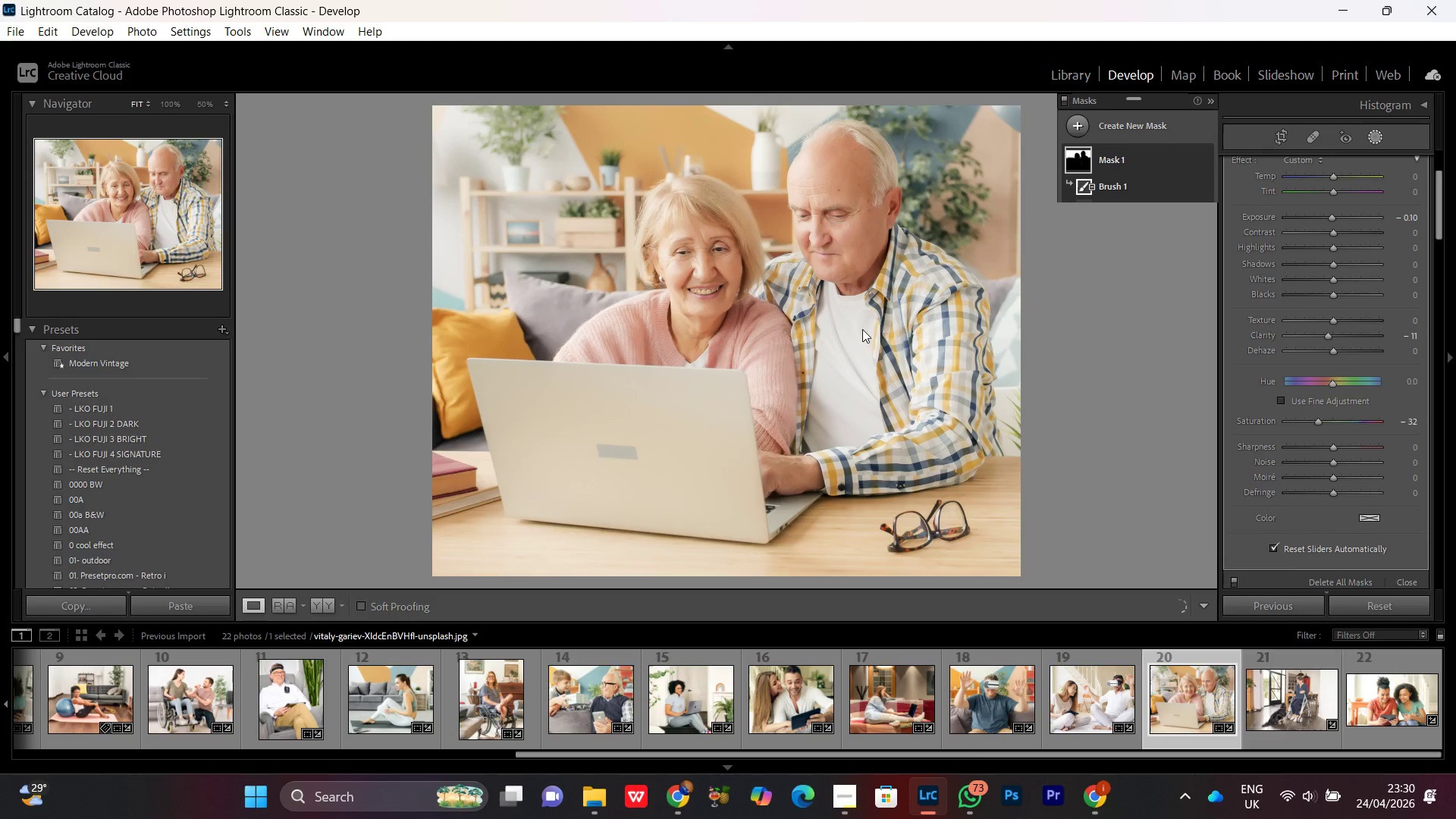 
double_click([875, 361])
 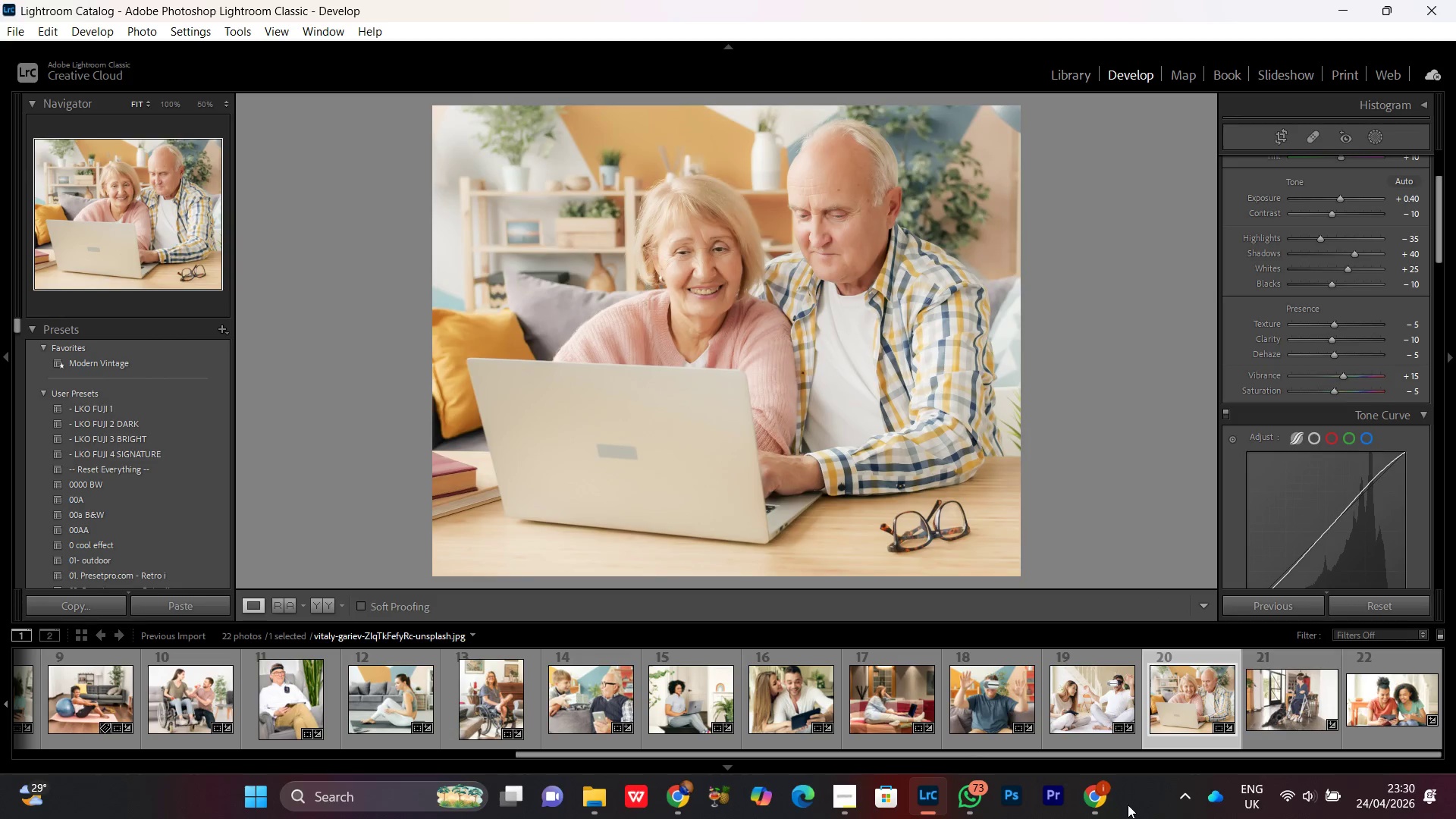 
left_click([1104, 809])
 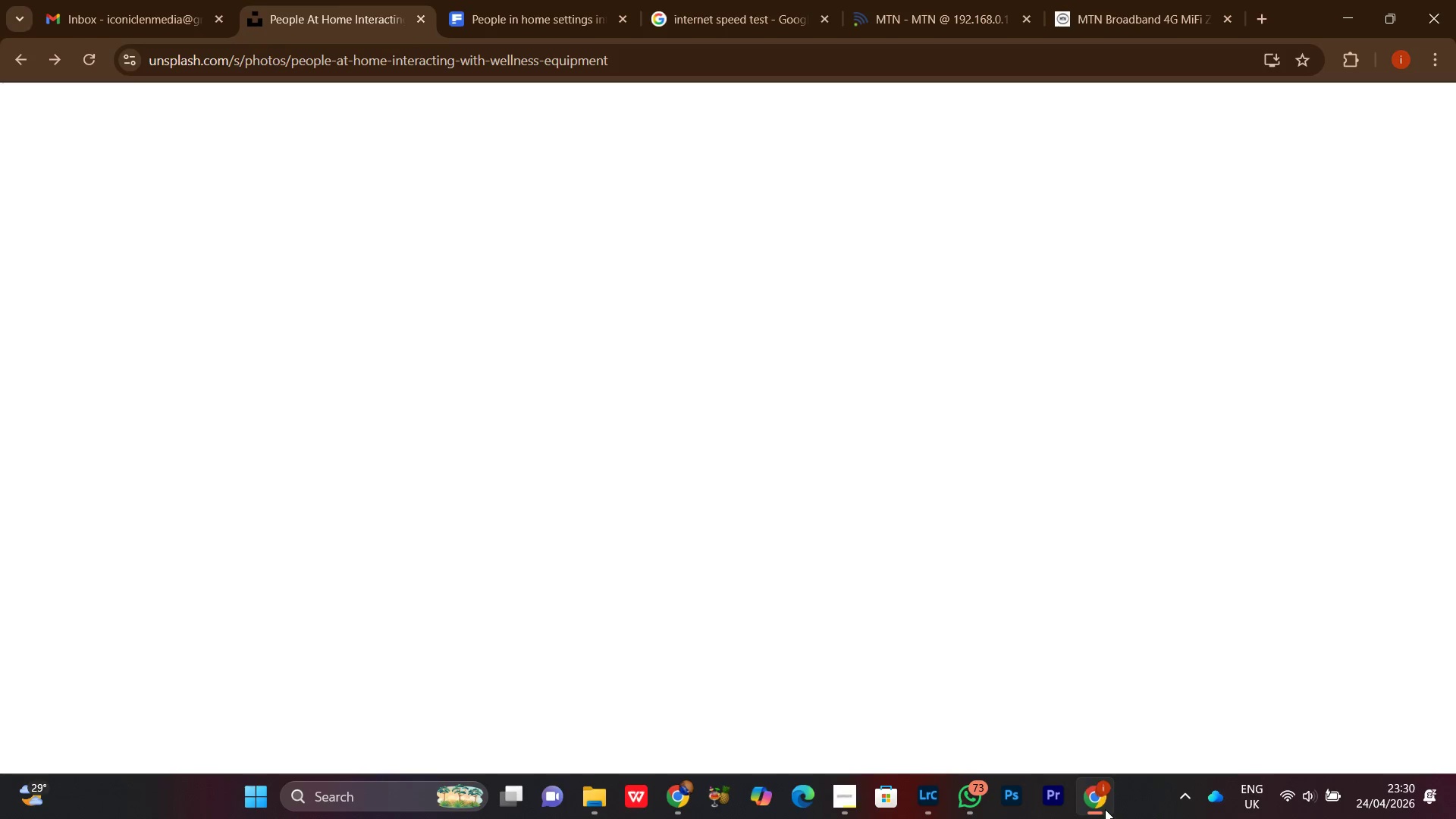 
left_click([1105, 809])
 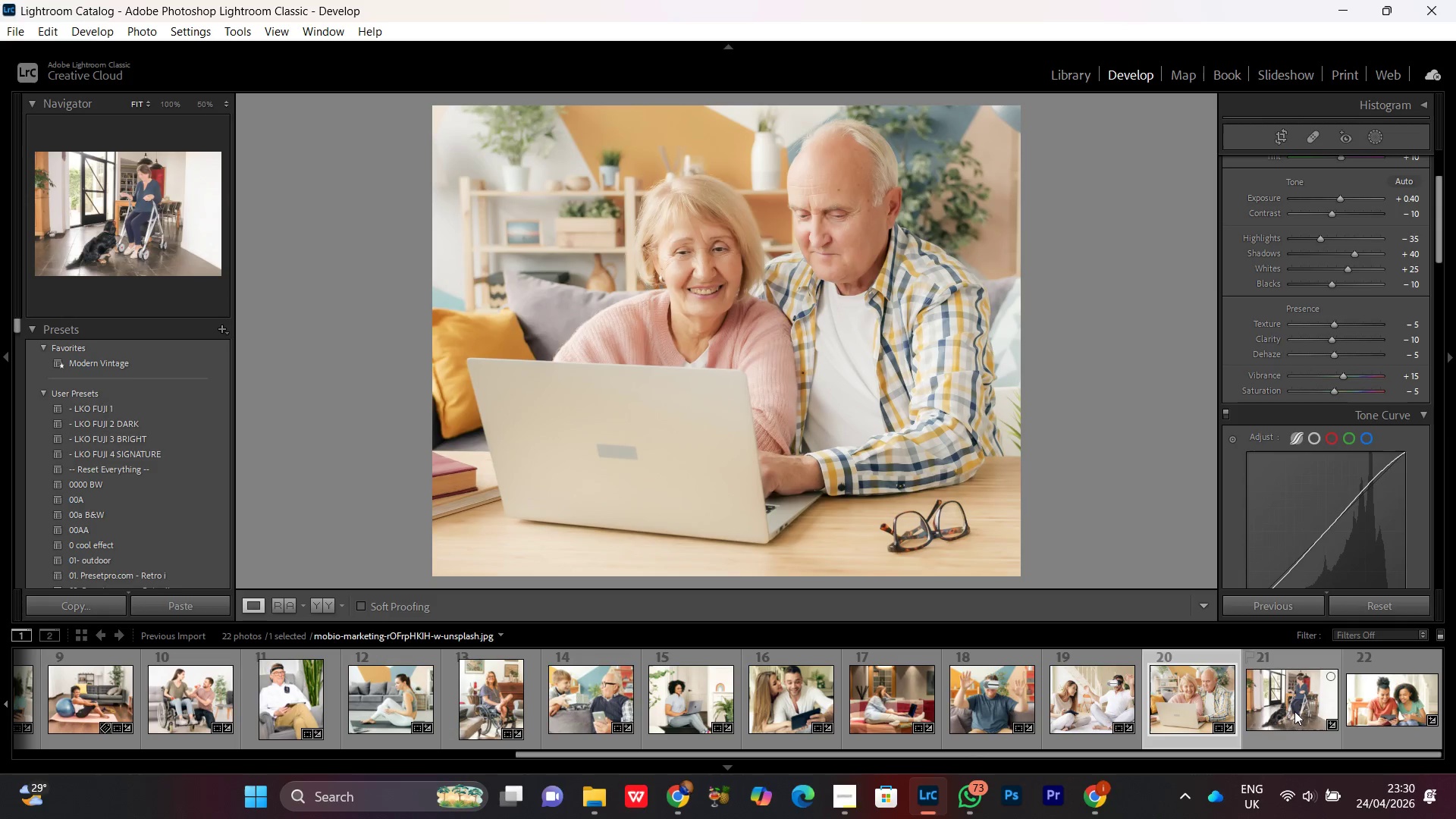 
double_click([1294, 711])
 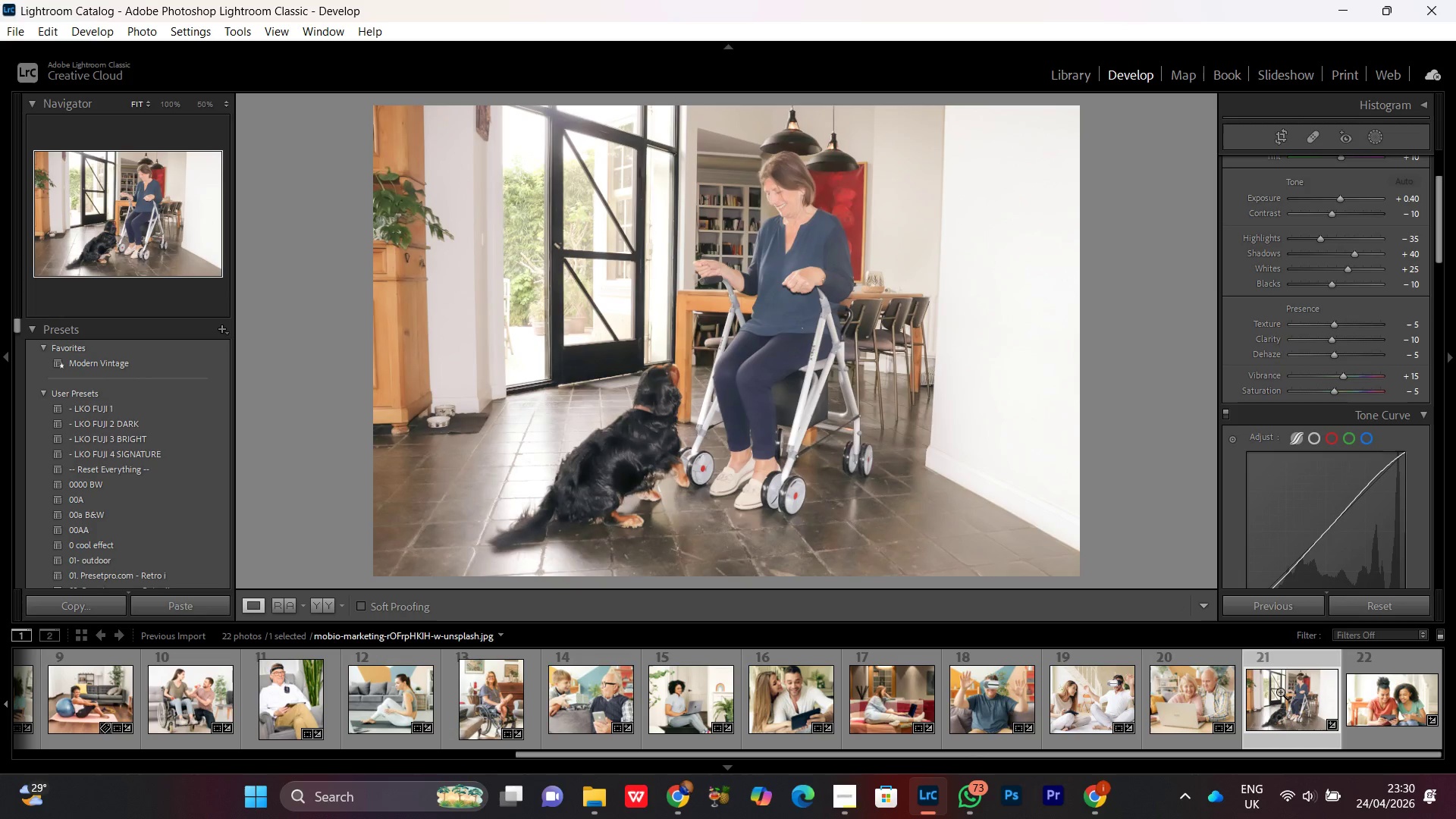 
wait(7.33)
 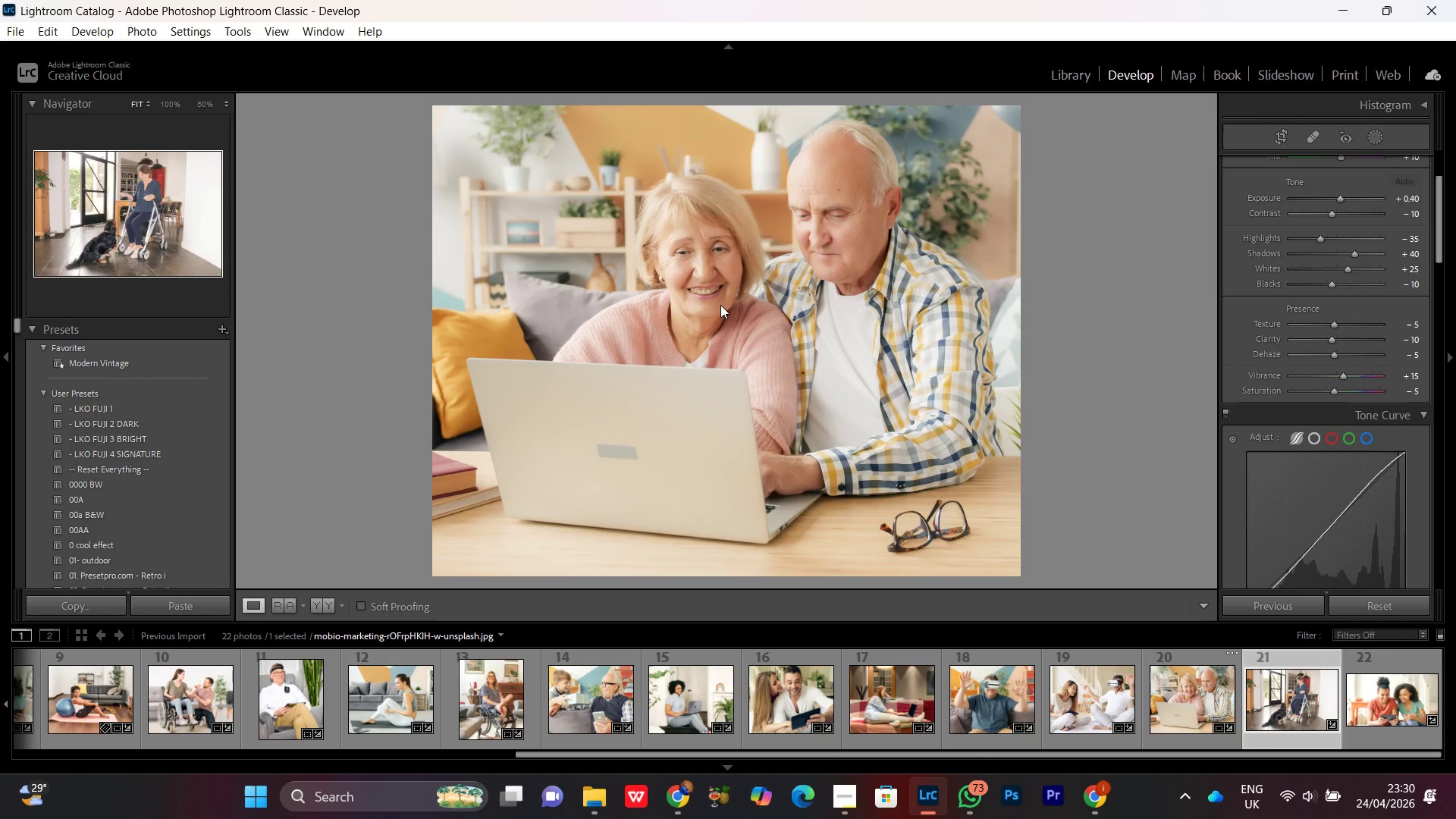 
double_click([1166, 701])
 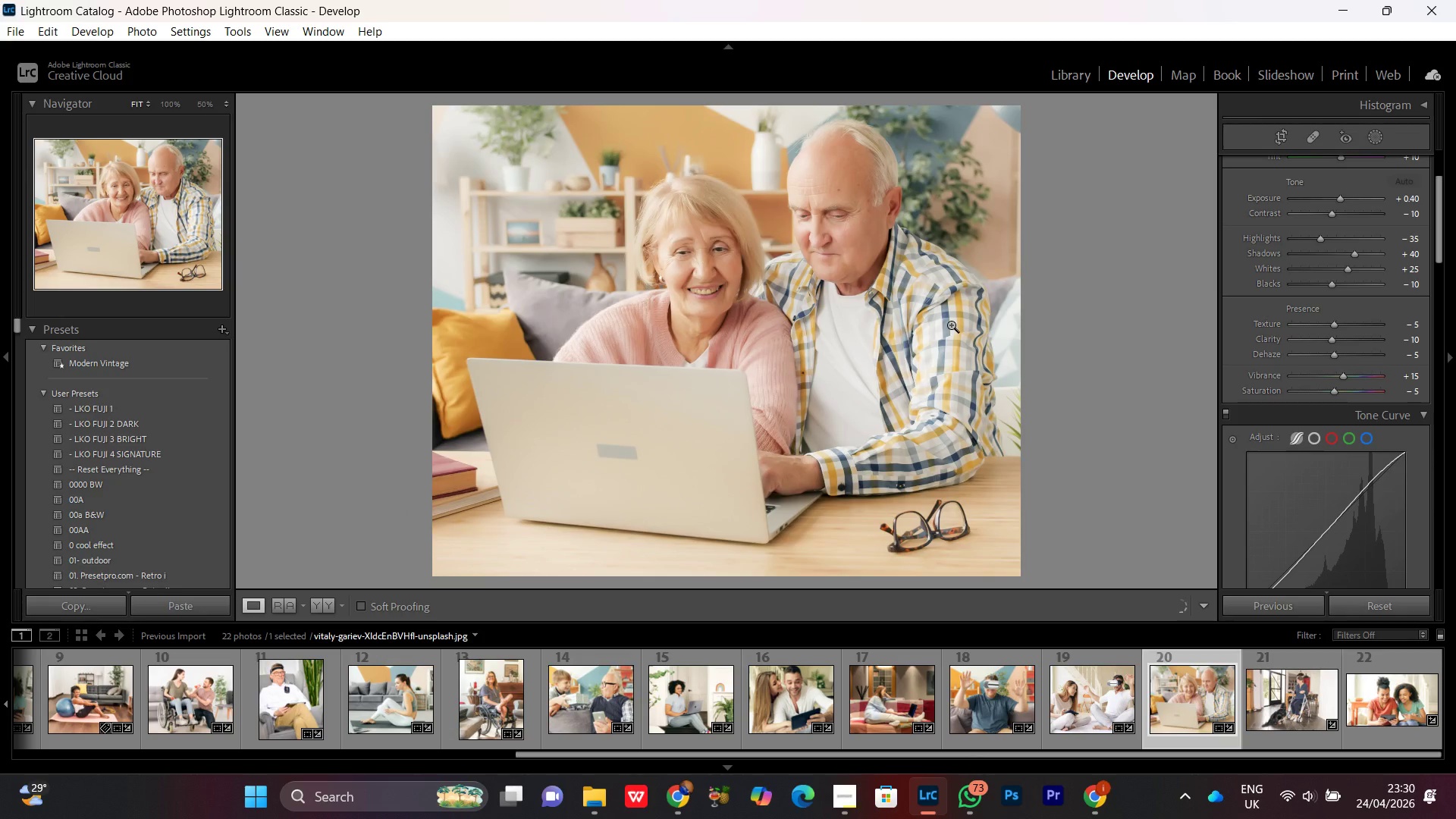 
key(R)
 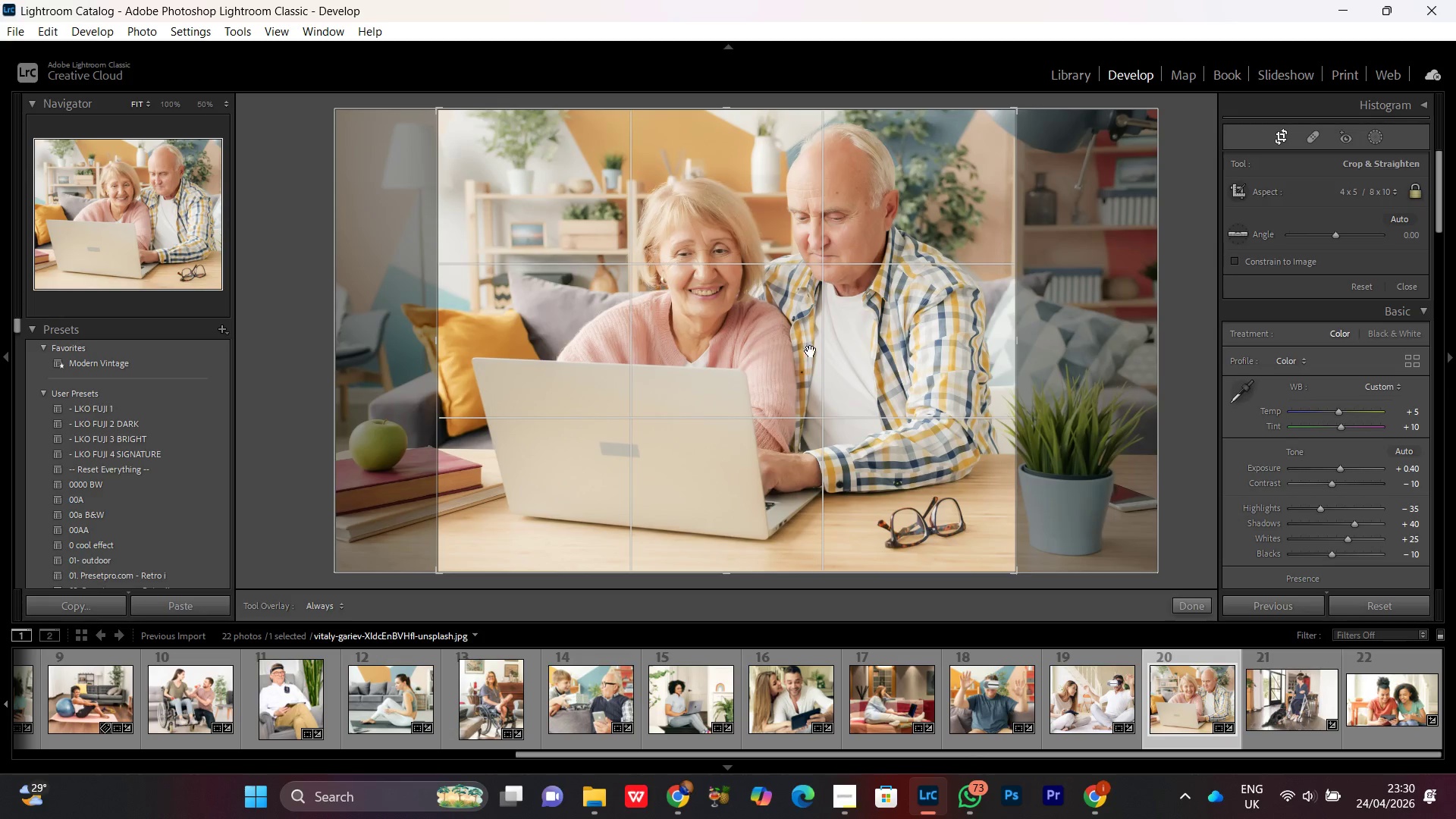 
double_click([814, 345])
 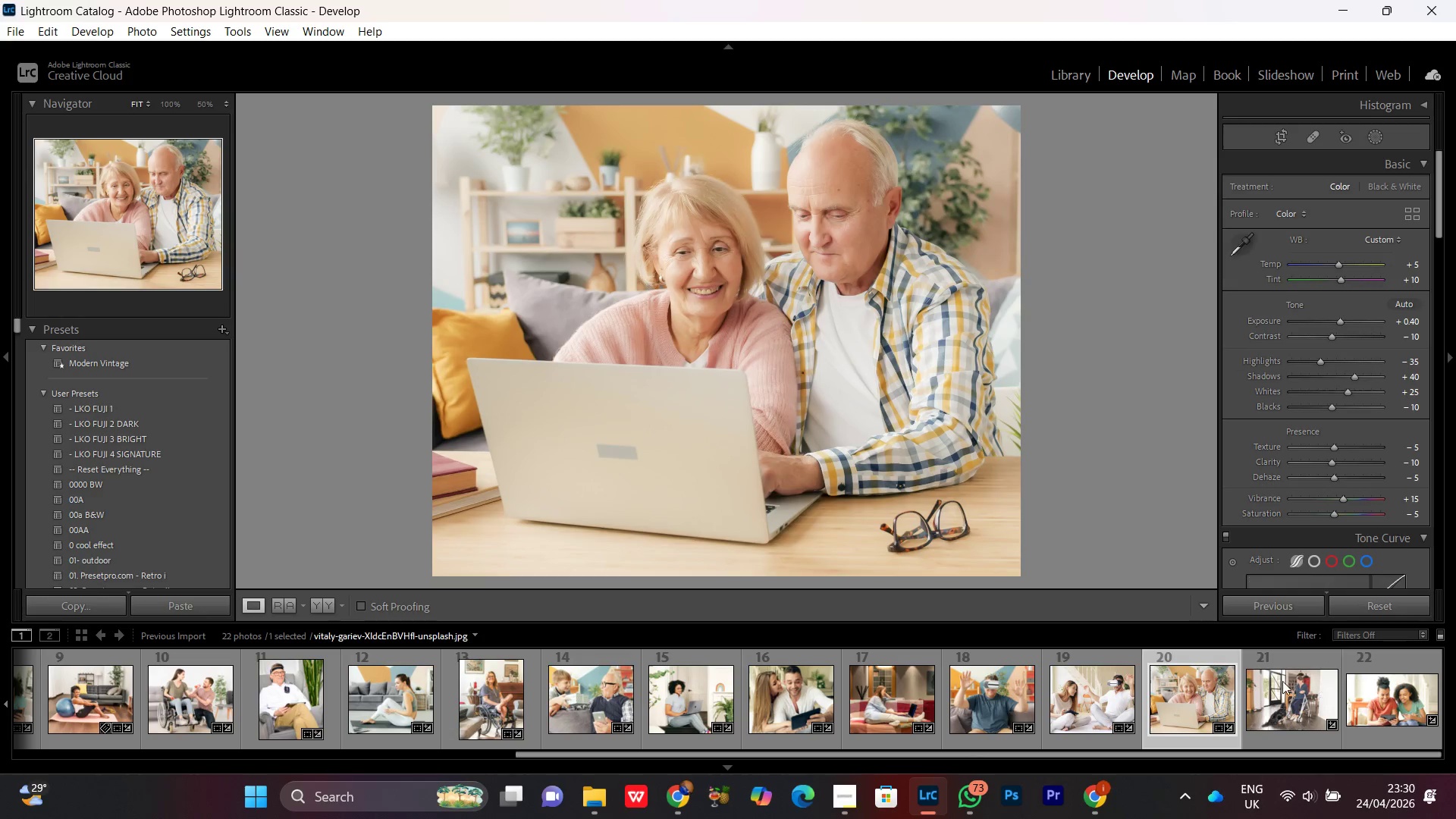 
double_click([1284, 686])
 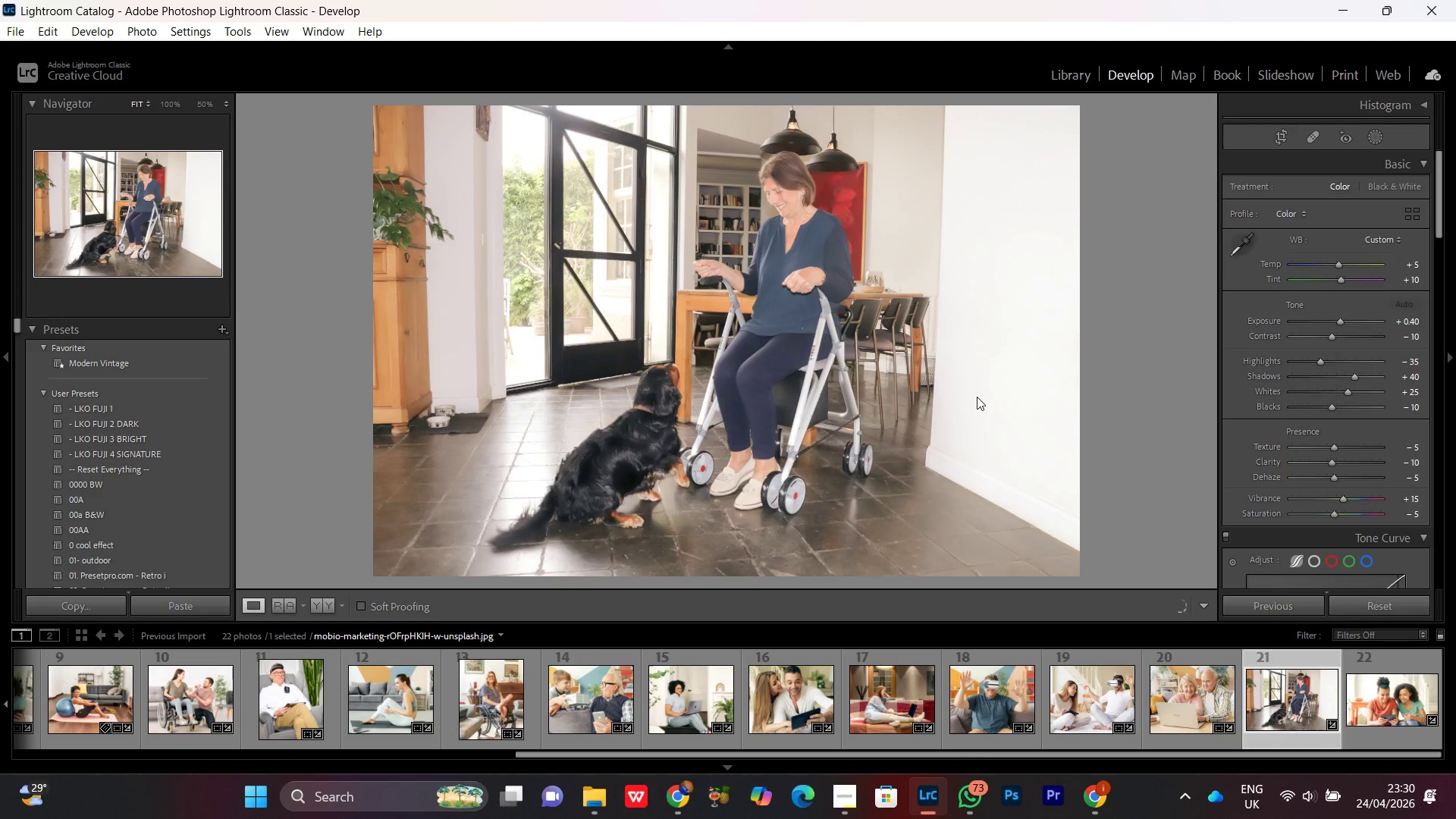 
key(R)
 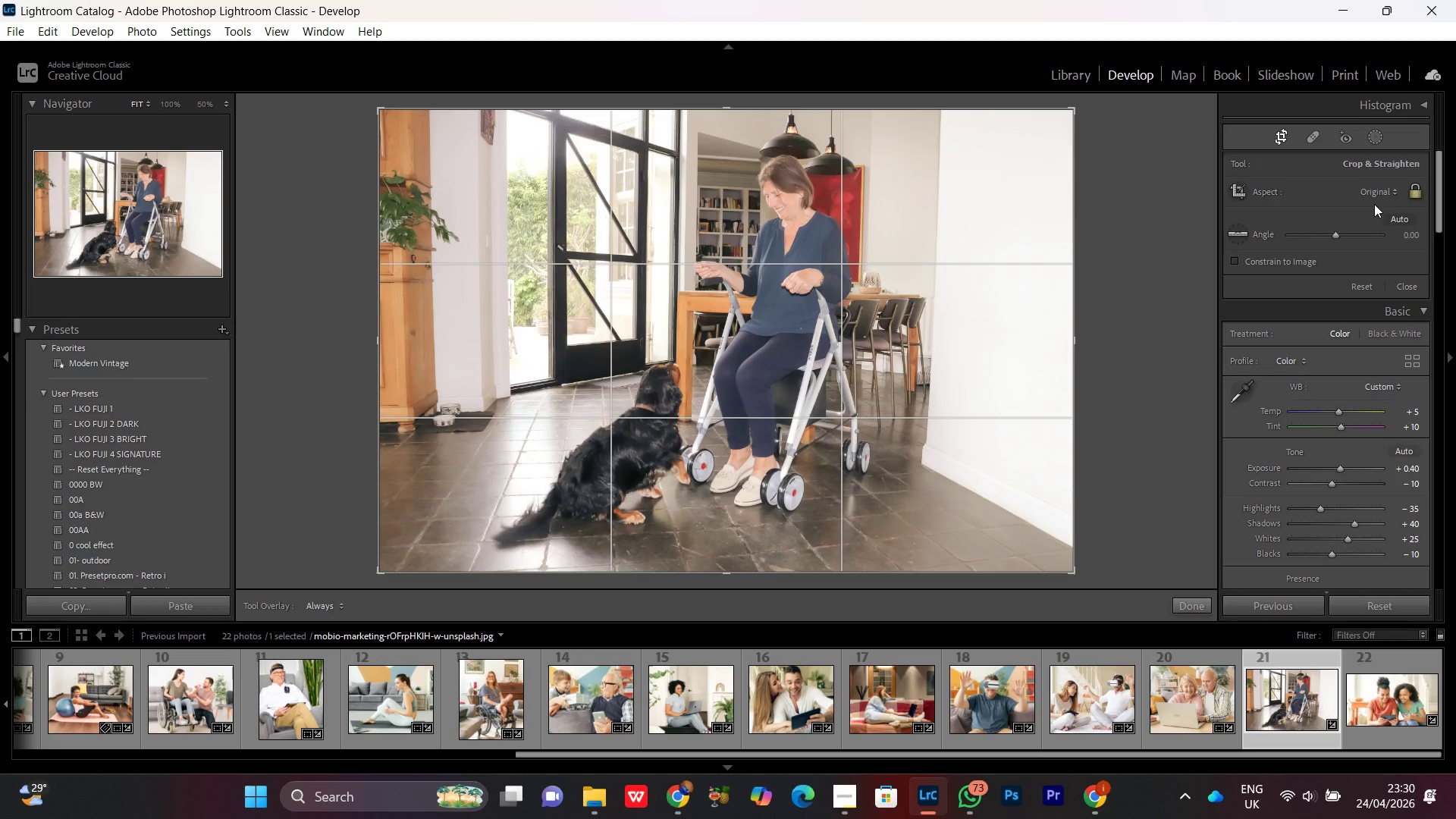 
left_click([1370, 193])
 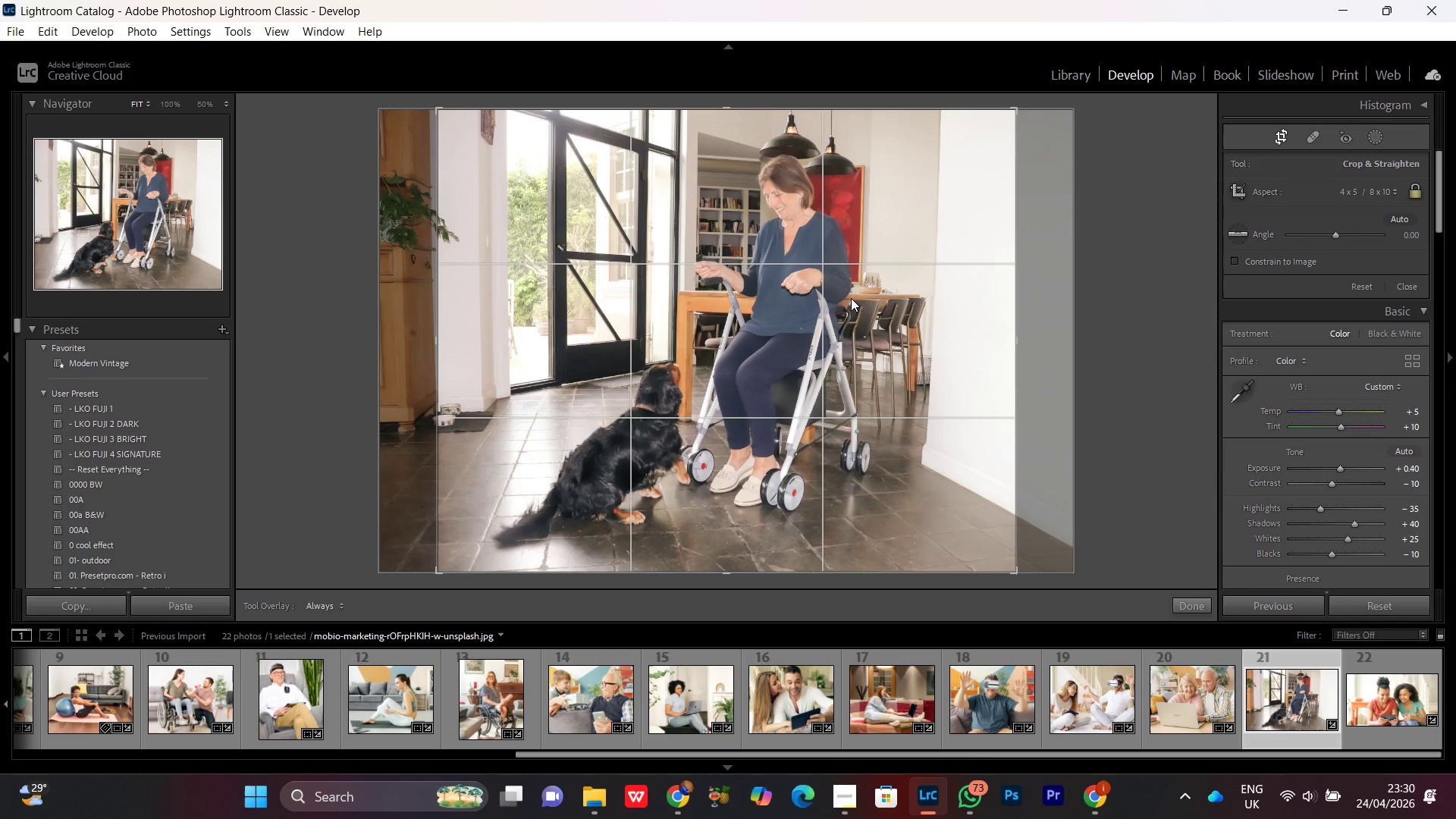 
left_click_drag(start_coordinate=[839, 331], to_coordinate=[816, 332])
 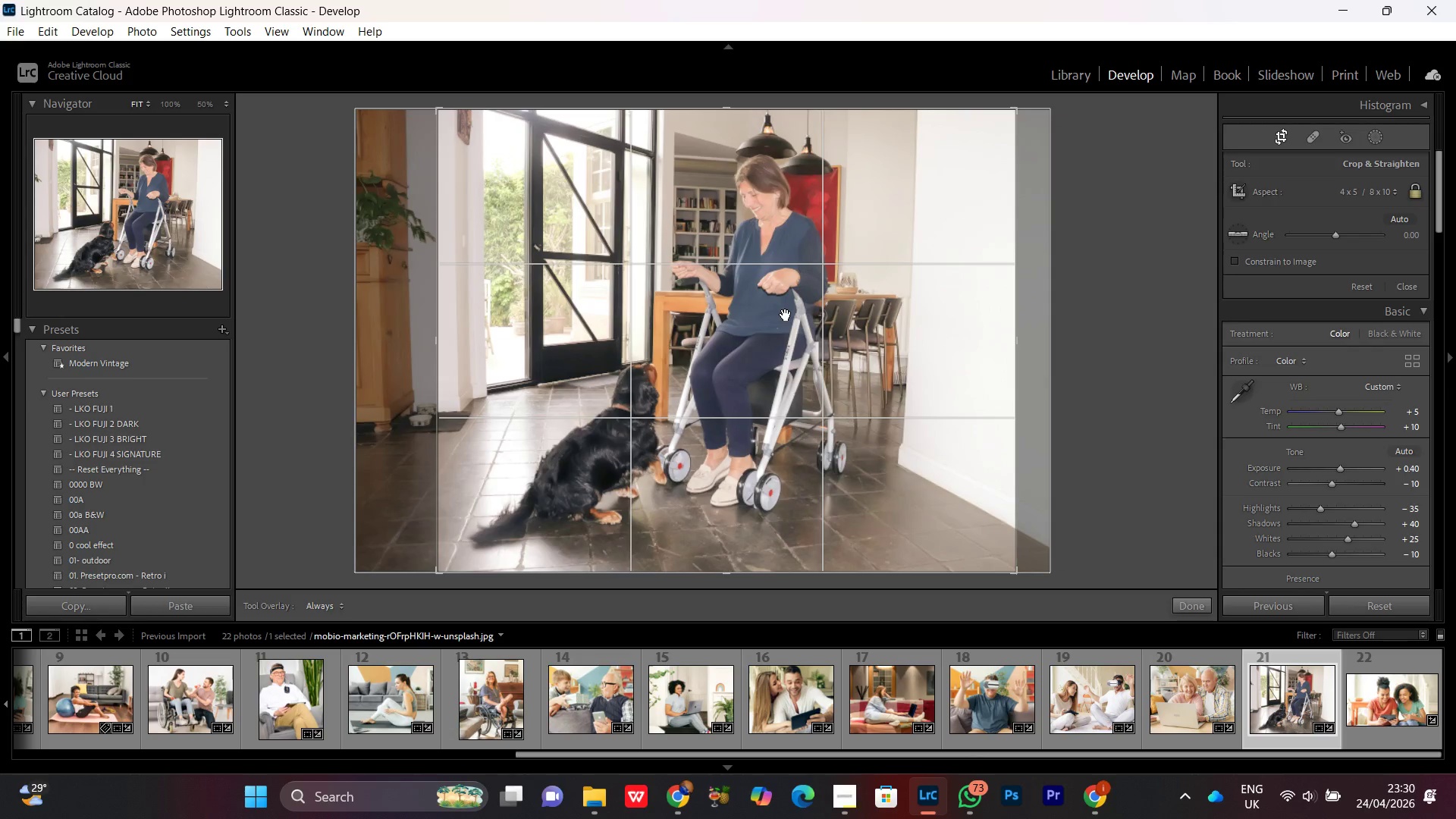 
double_click([786, 315])
 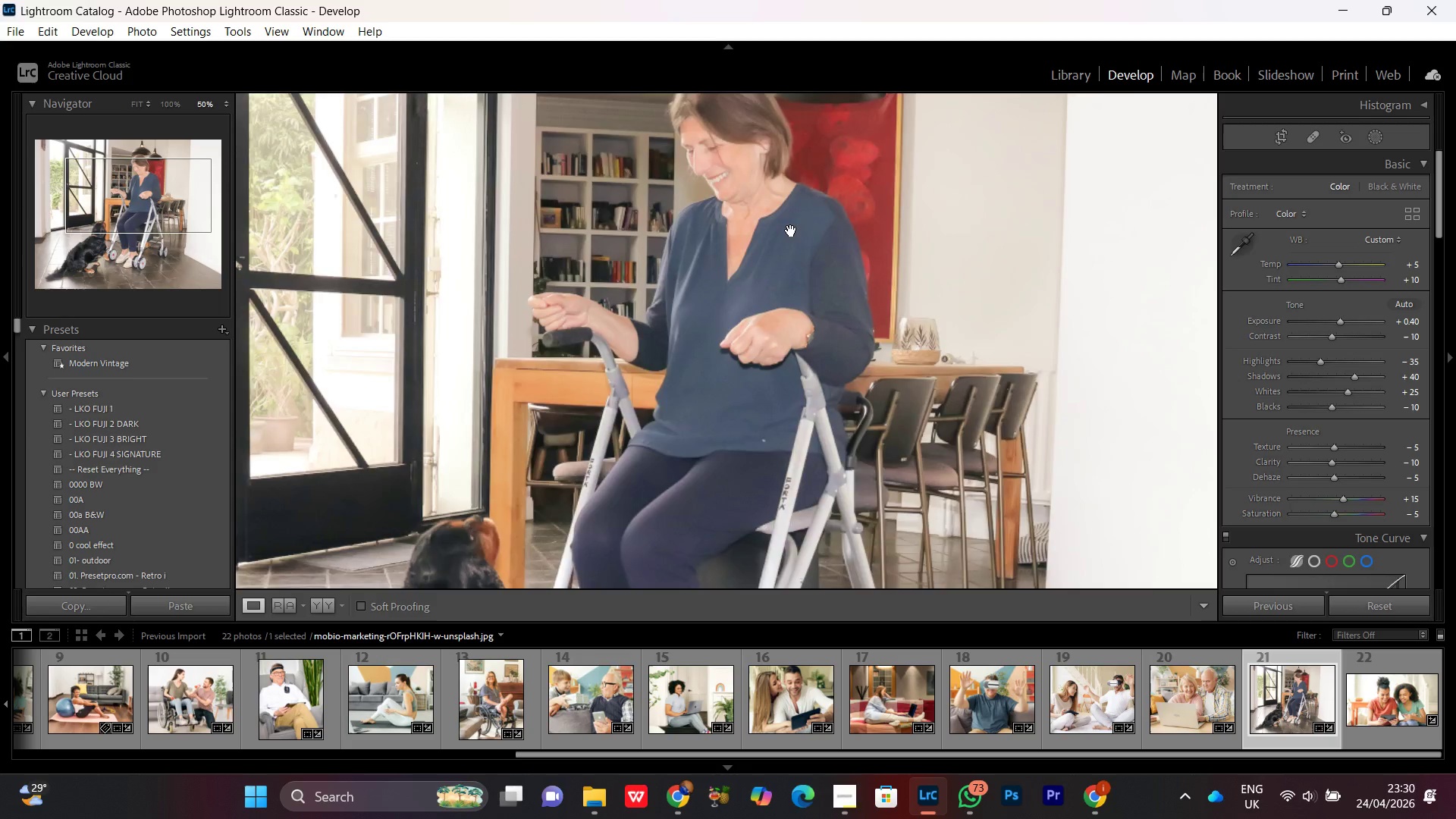 
double_click([755, 231])
 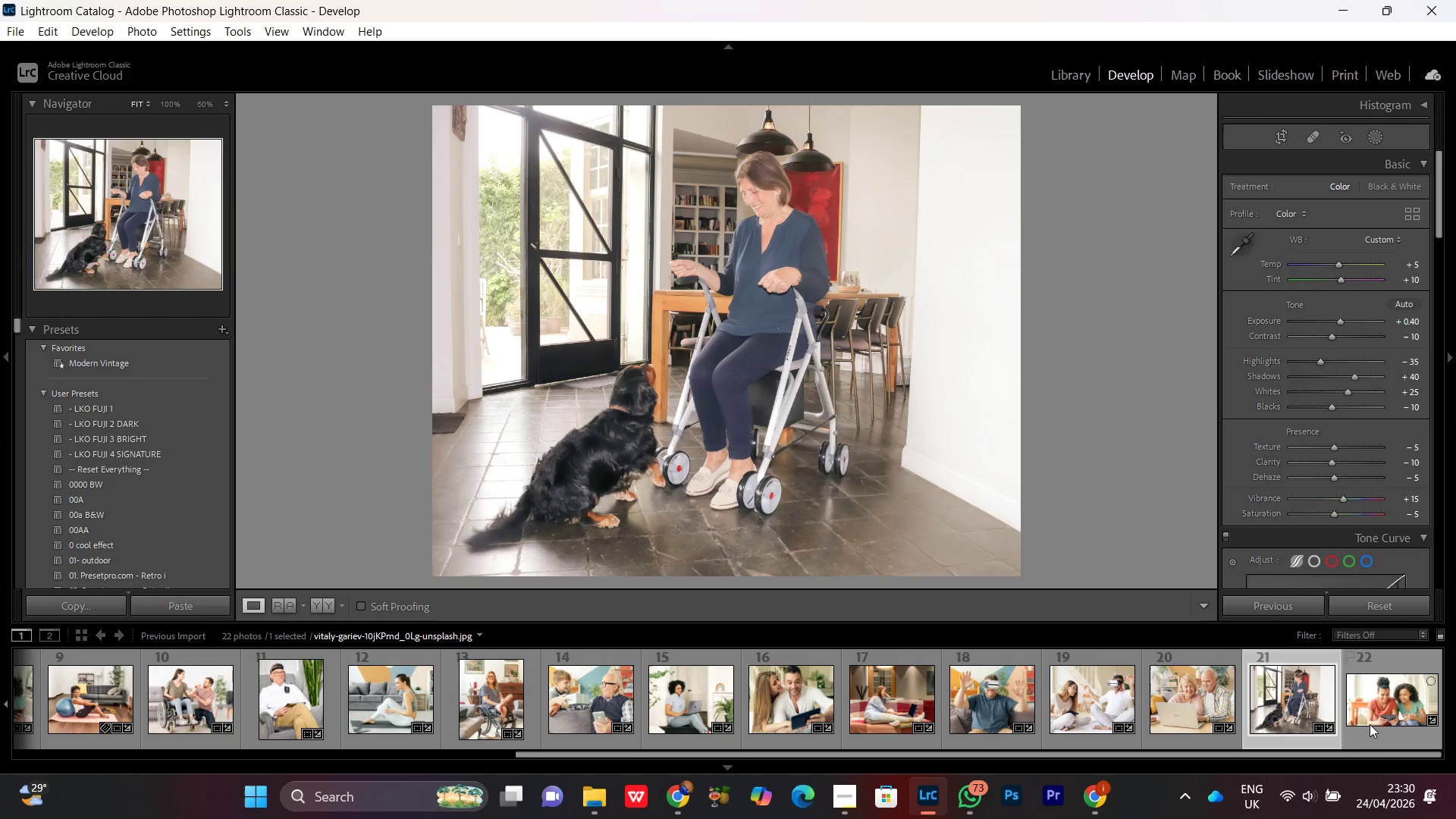 
double_click([1382, 718])
 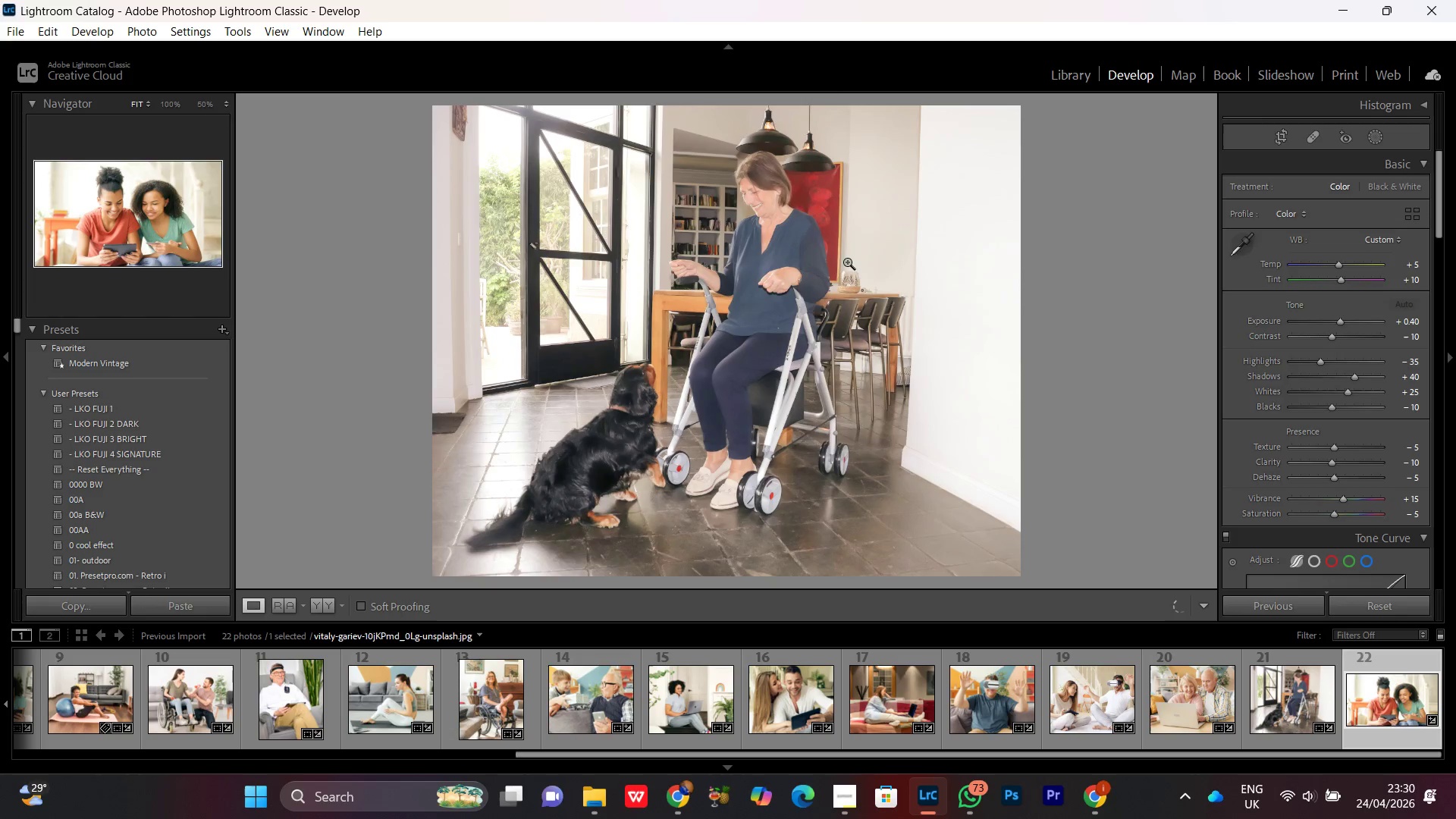 
left_click([792, 315])
 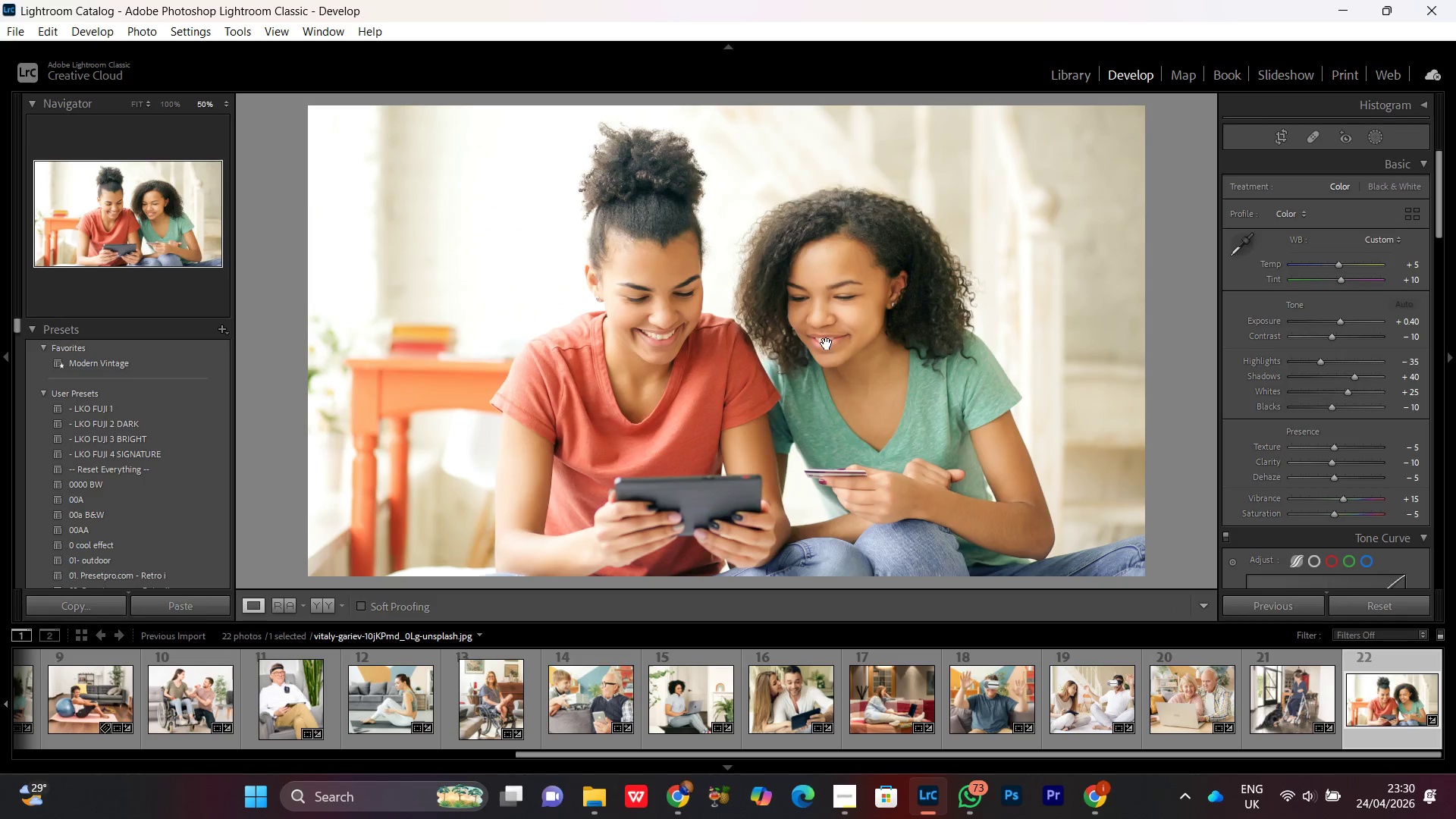 
left_click([827, 342])
 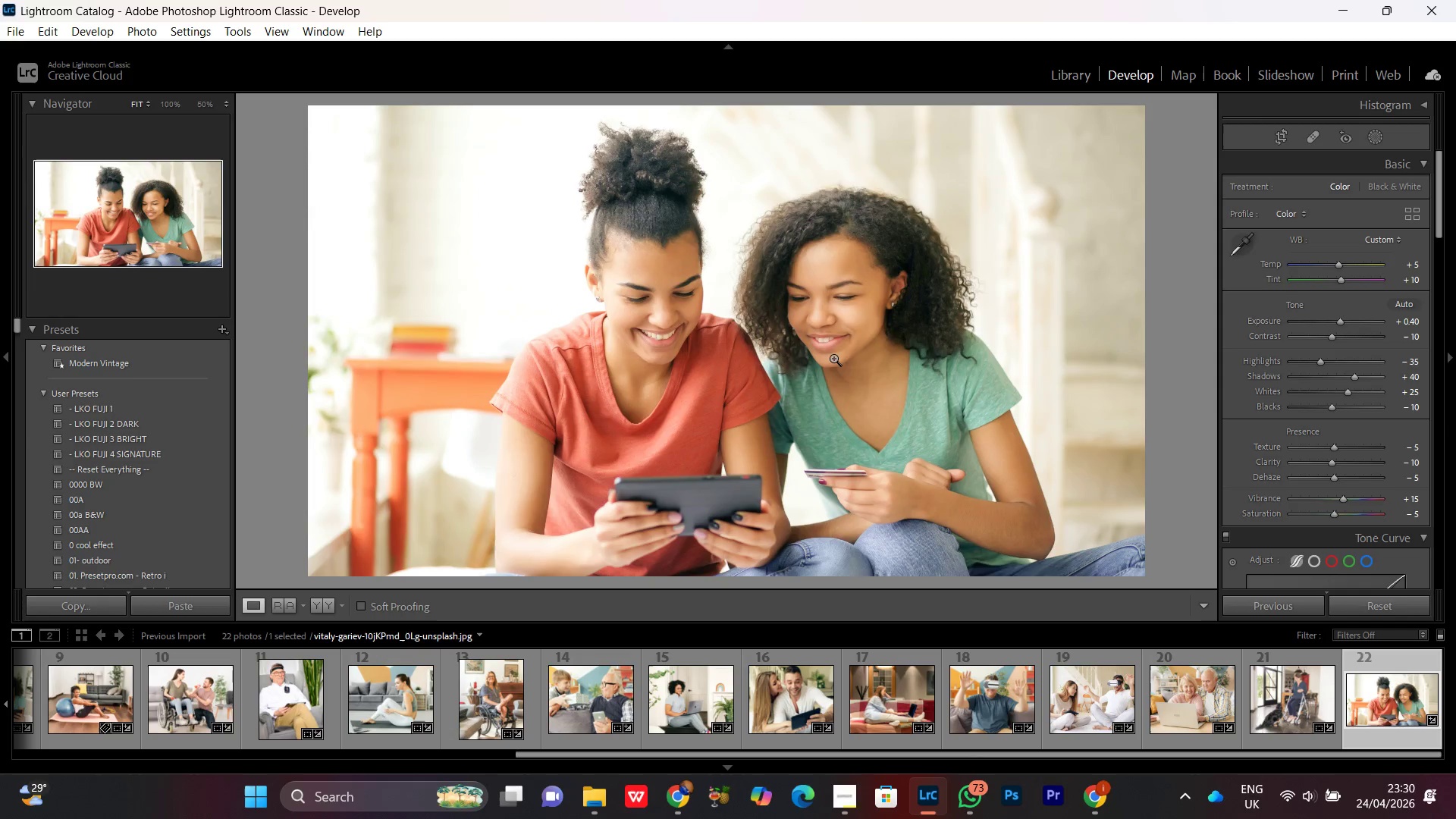 
left_click([784, 391])
 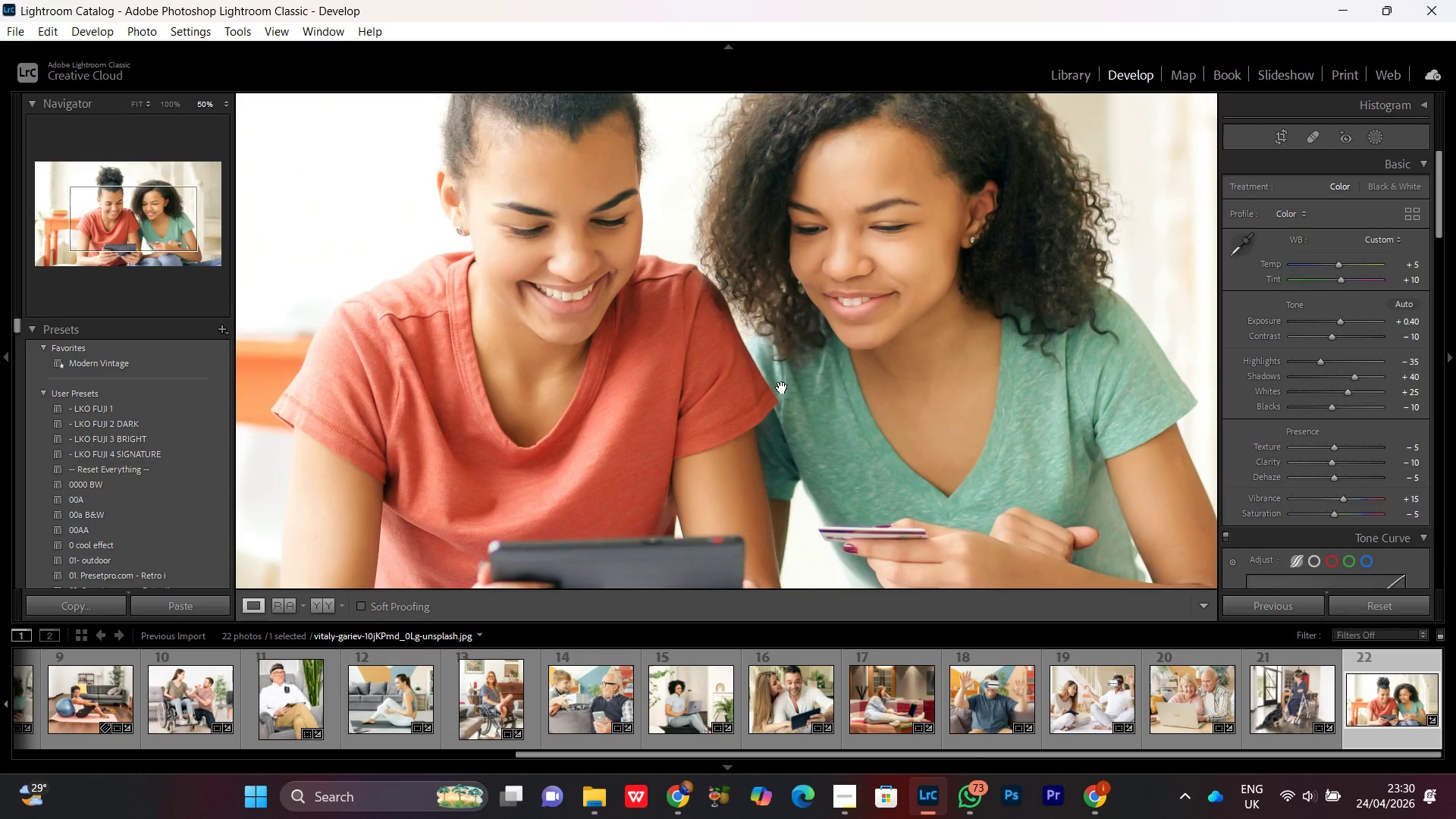 
left_click([784, 391])
 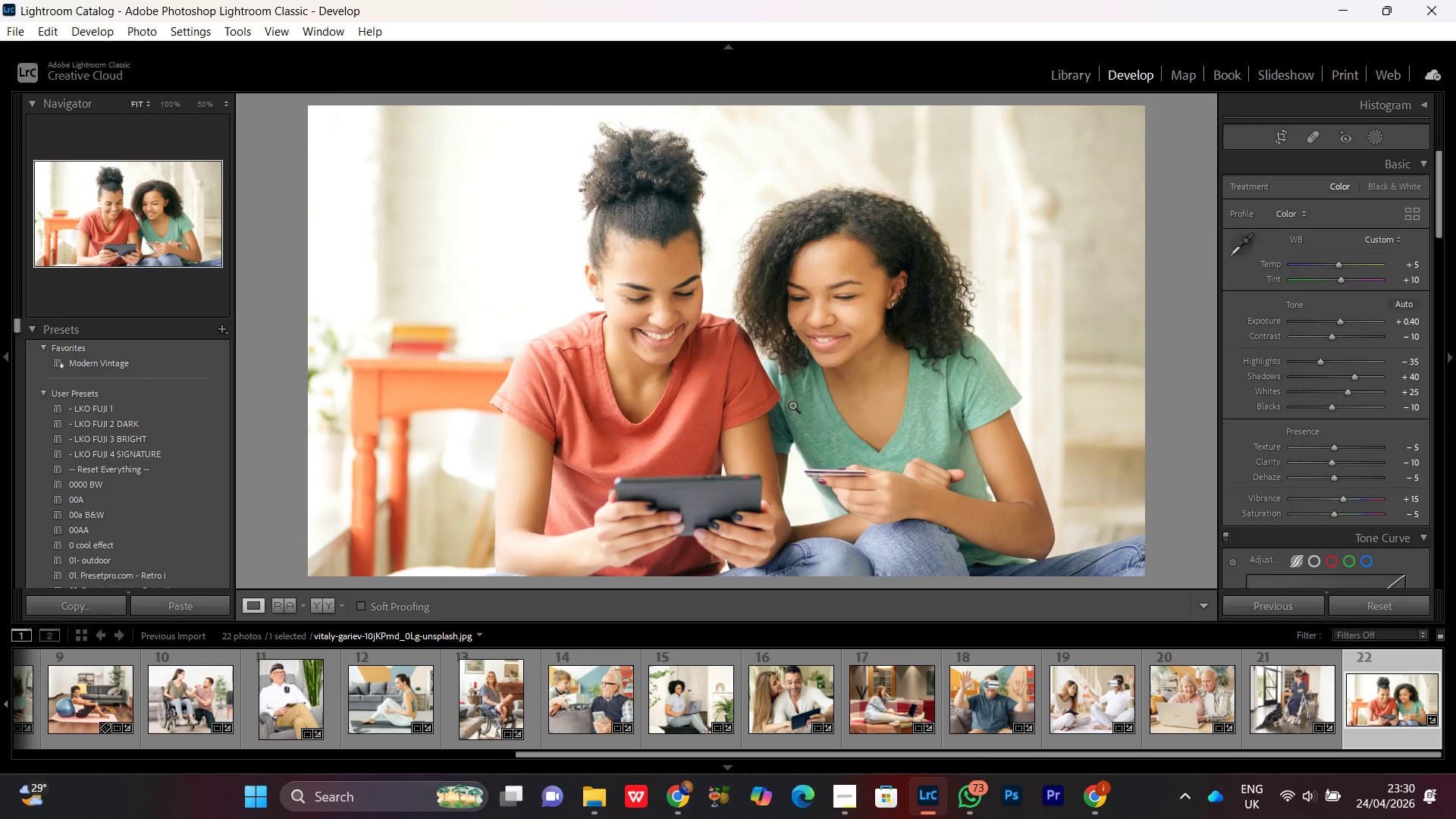 
key(R)
 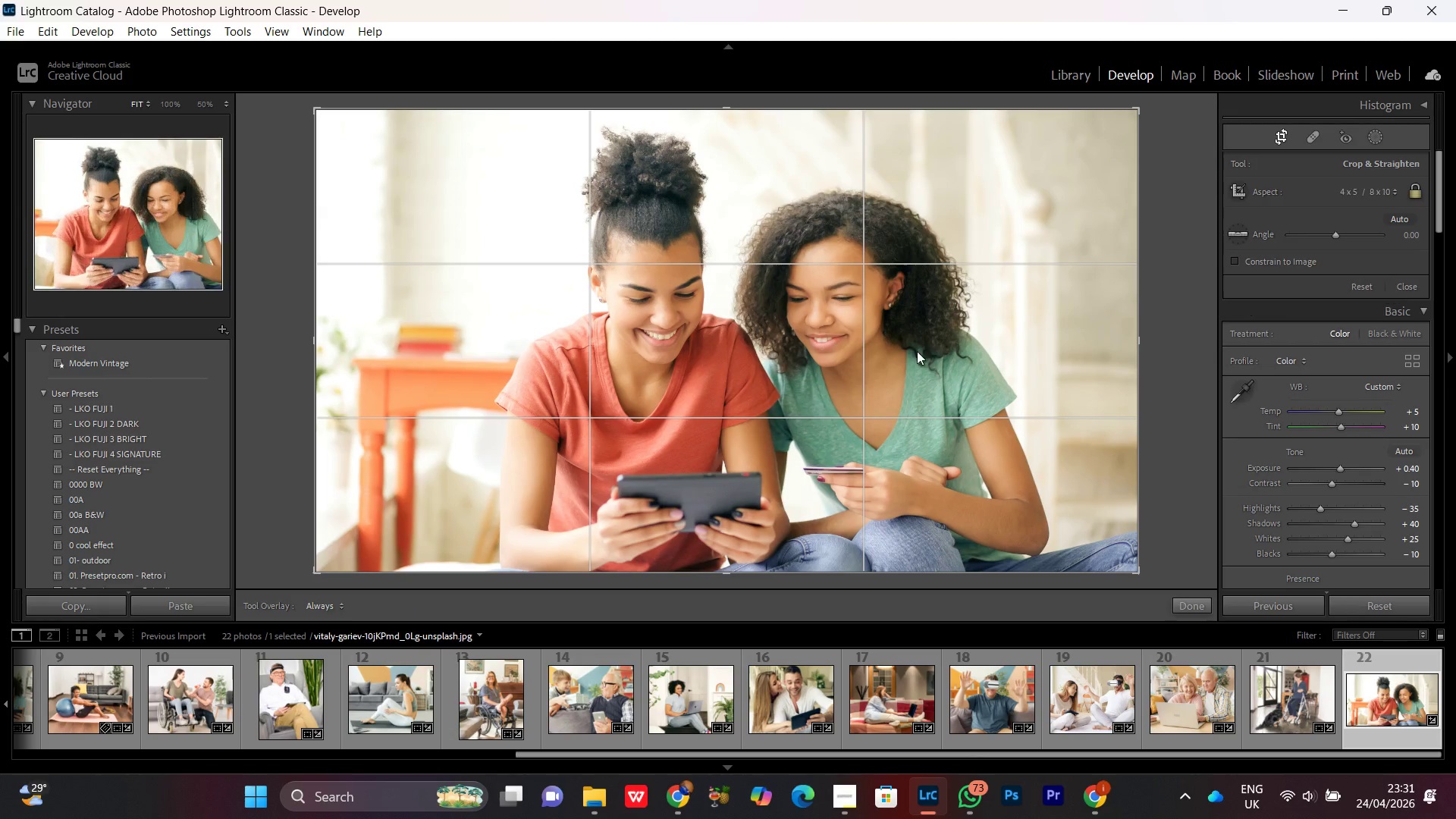 
left_click_drag(start_coordinate=[852, 401], to_coordinate=[831, 397])
 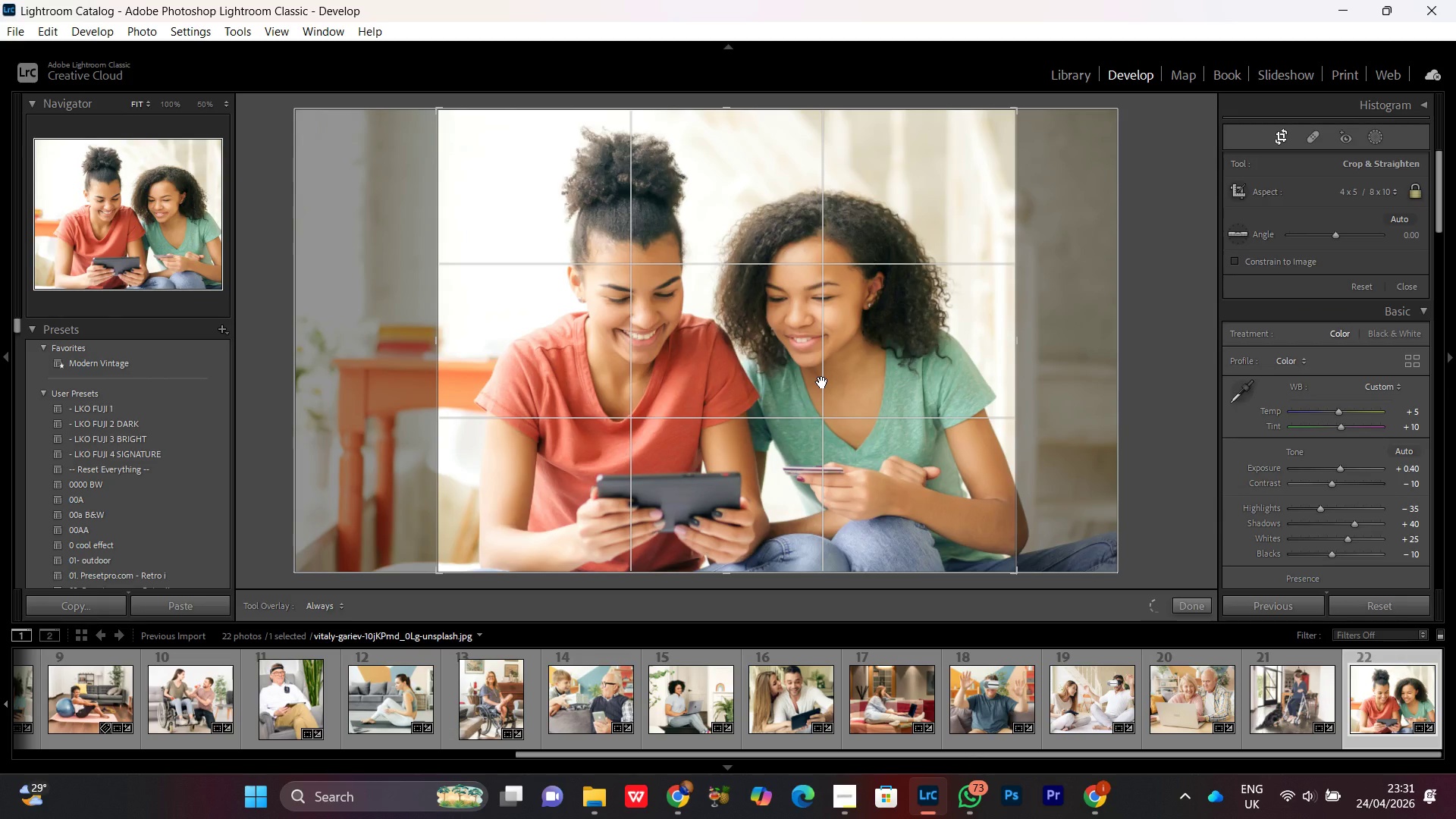 
double_click([822, 382])
 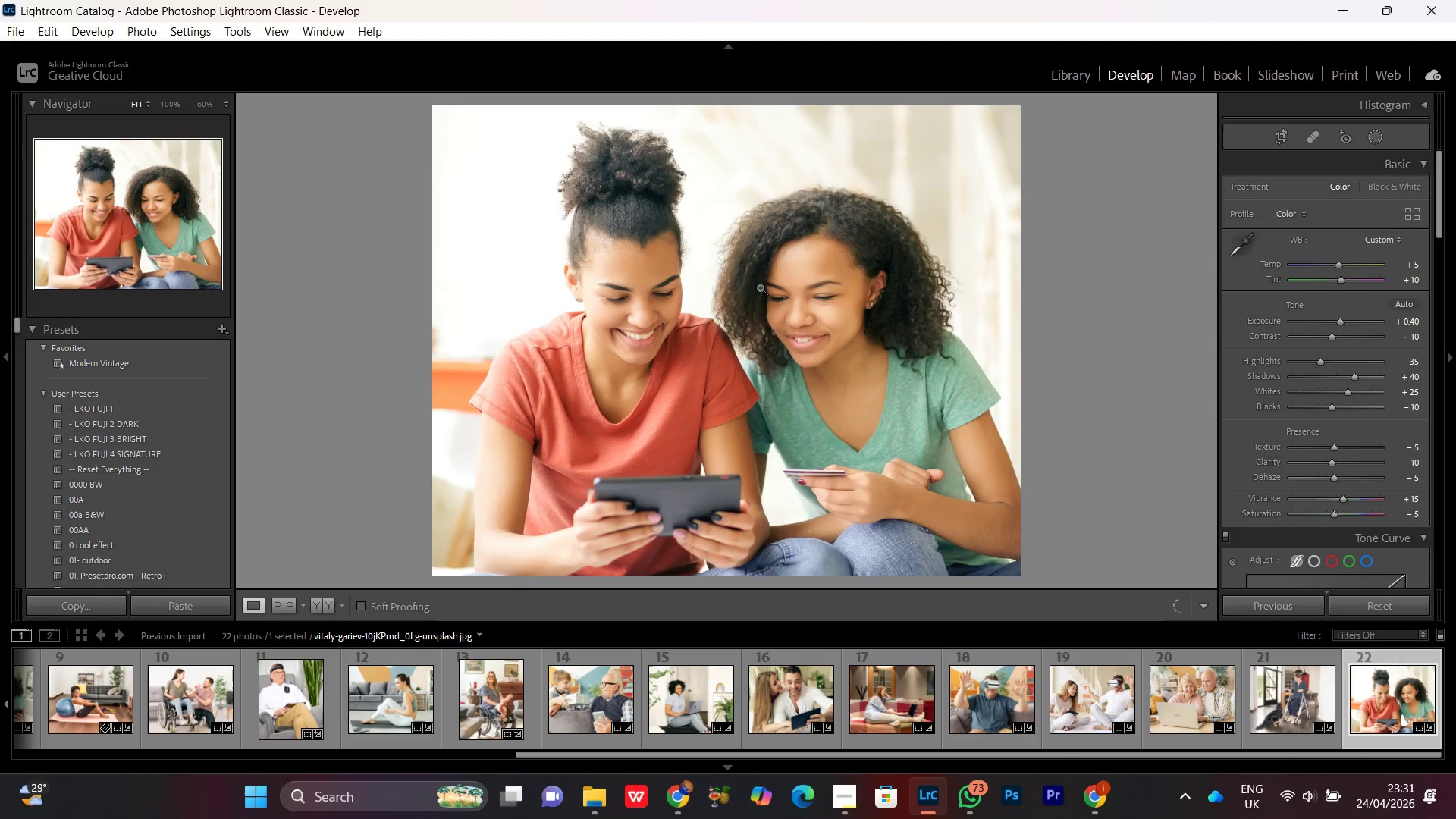 
double_click([760, 287])
 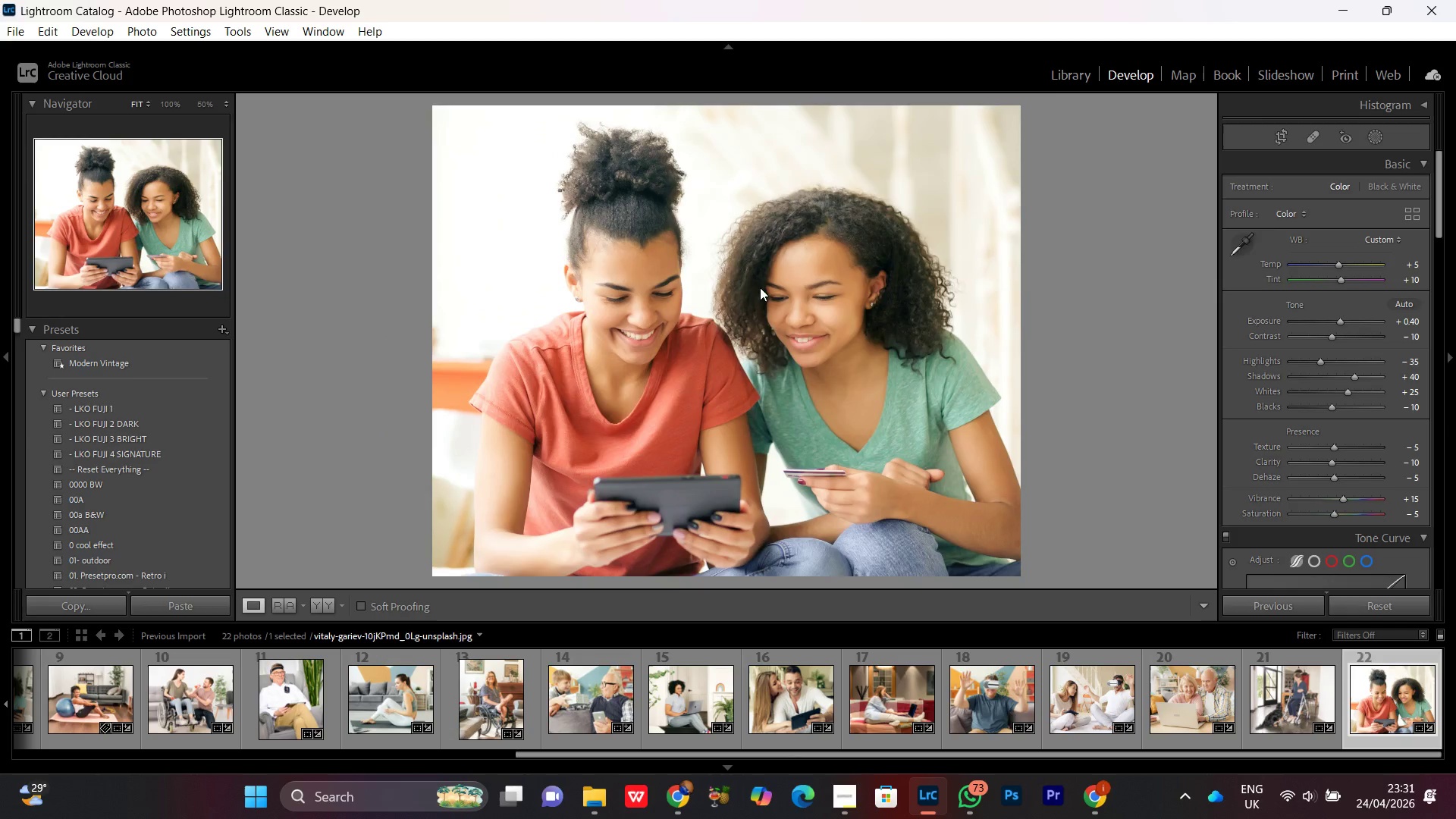 
triple_click([760, 287])
 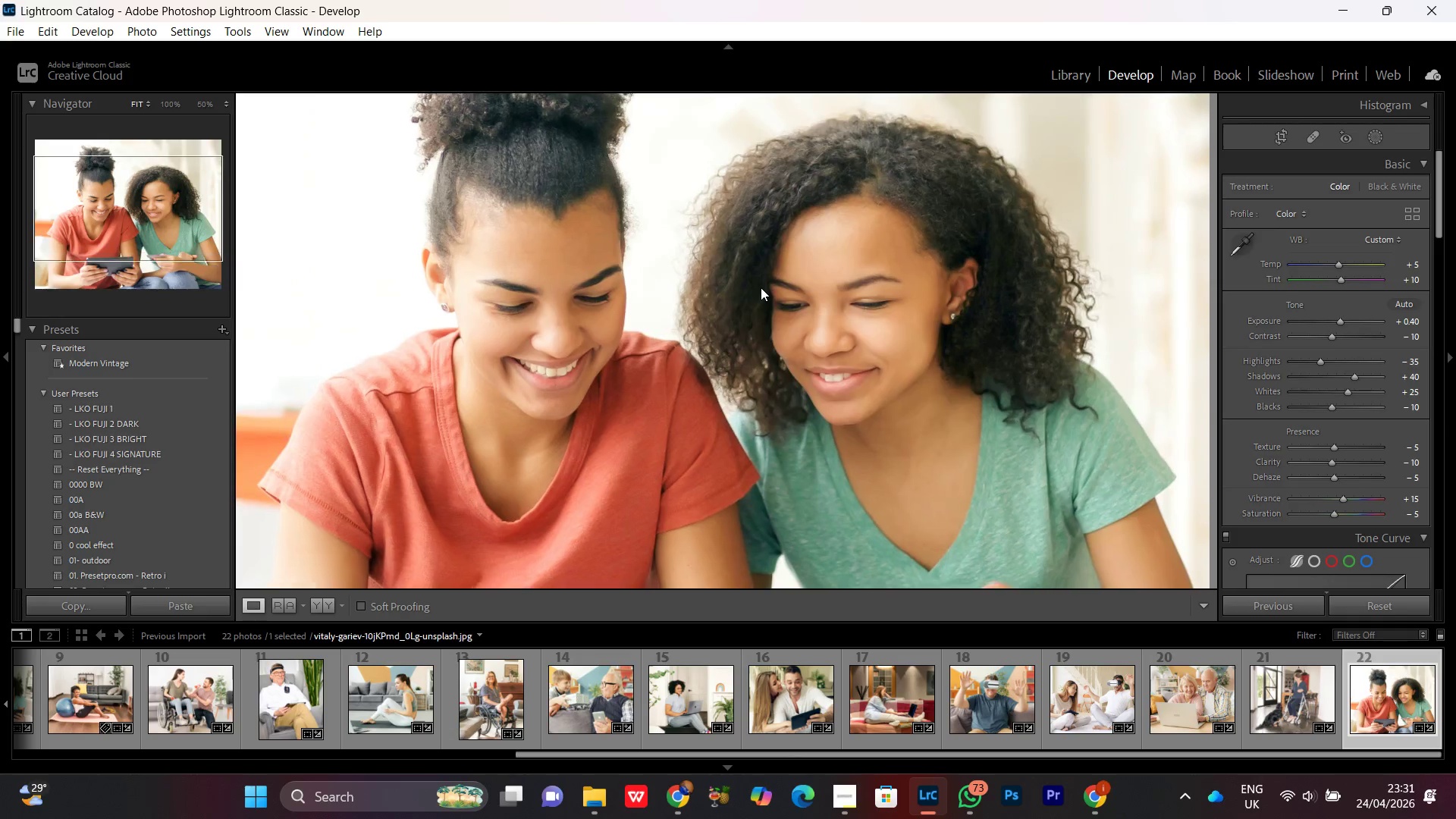 
triple_click([761, 287])
 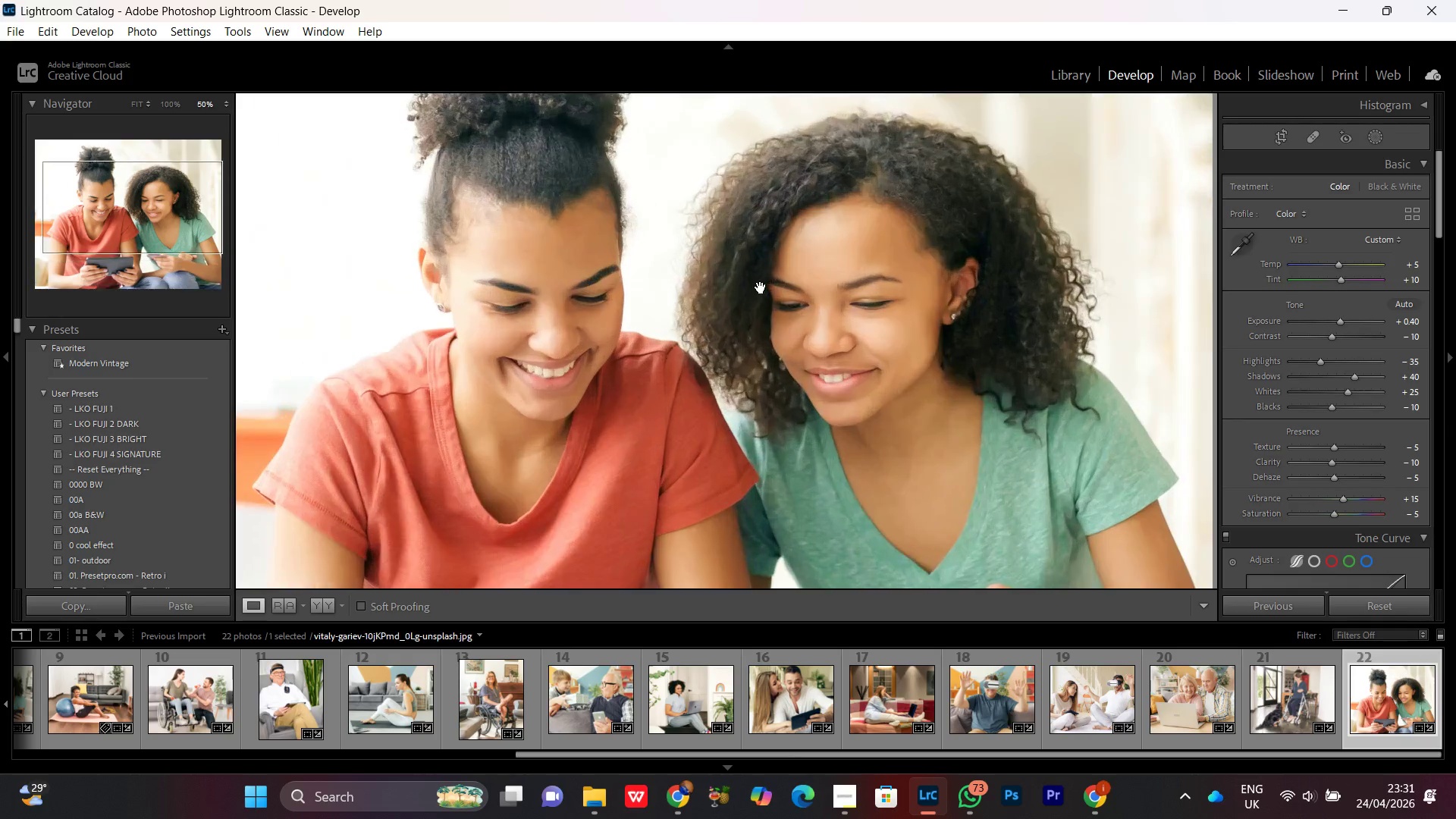 
triple_click([761, 288])
 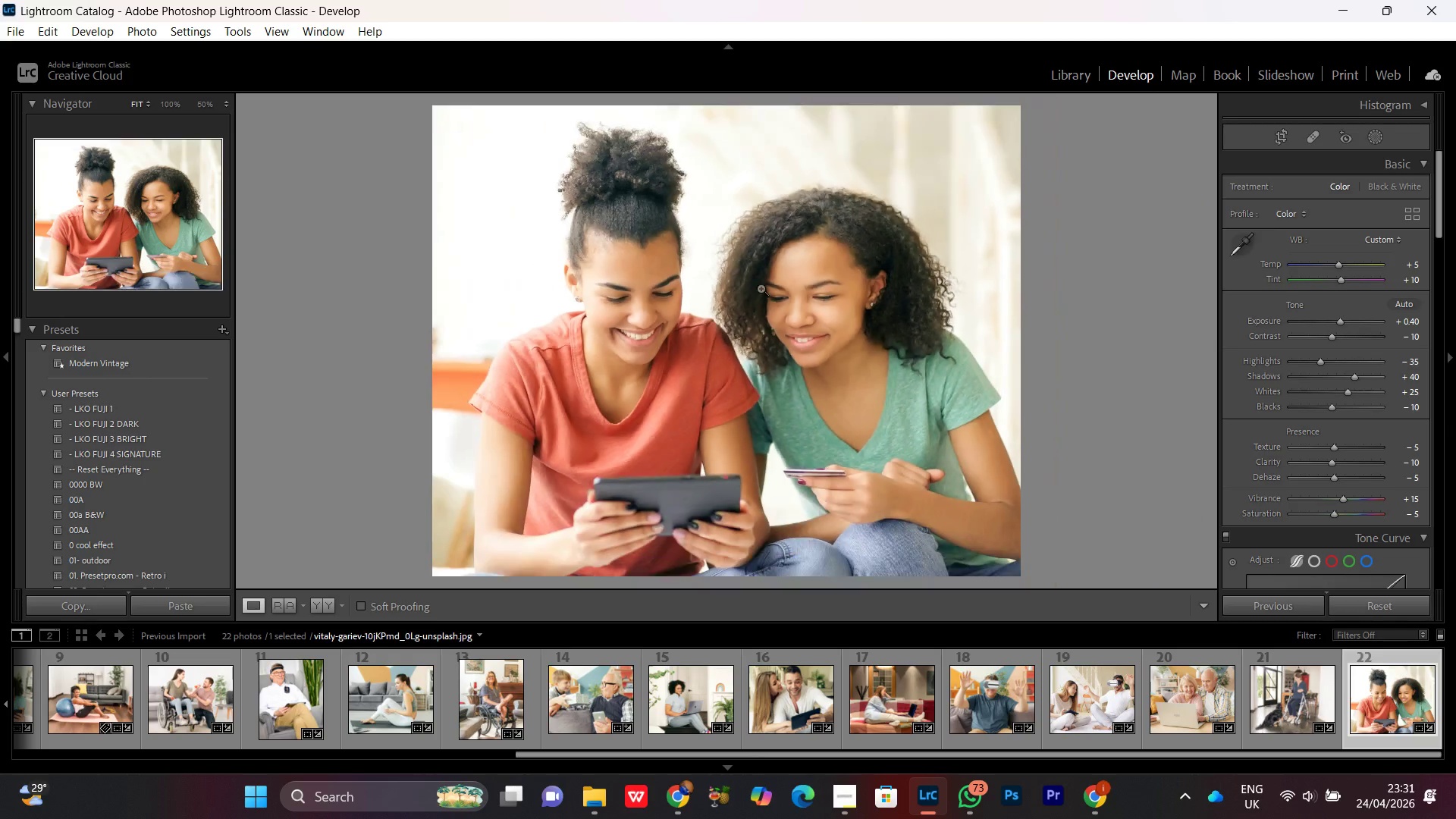 
triple_click([761, 288])
 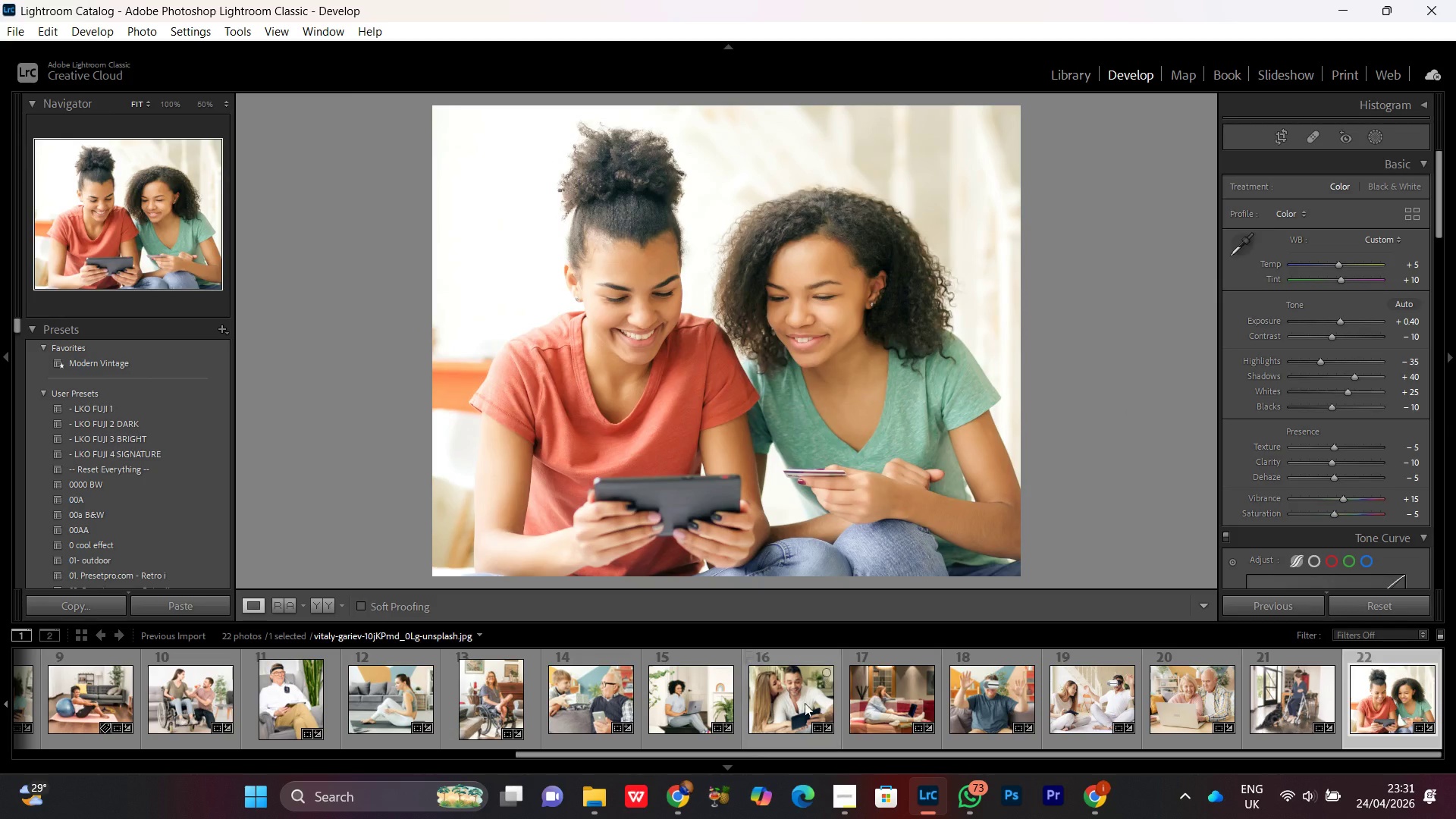 
scroll: coordinate [770, 707], scroll_direction: up, amount: 10.0